 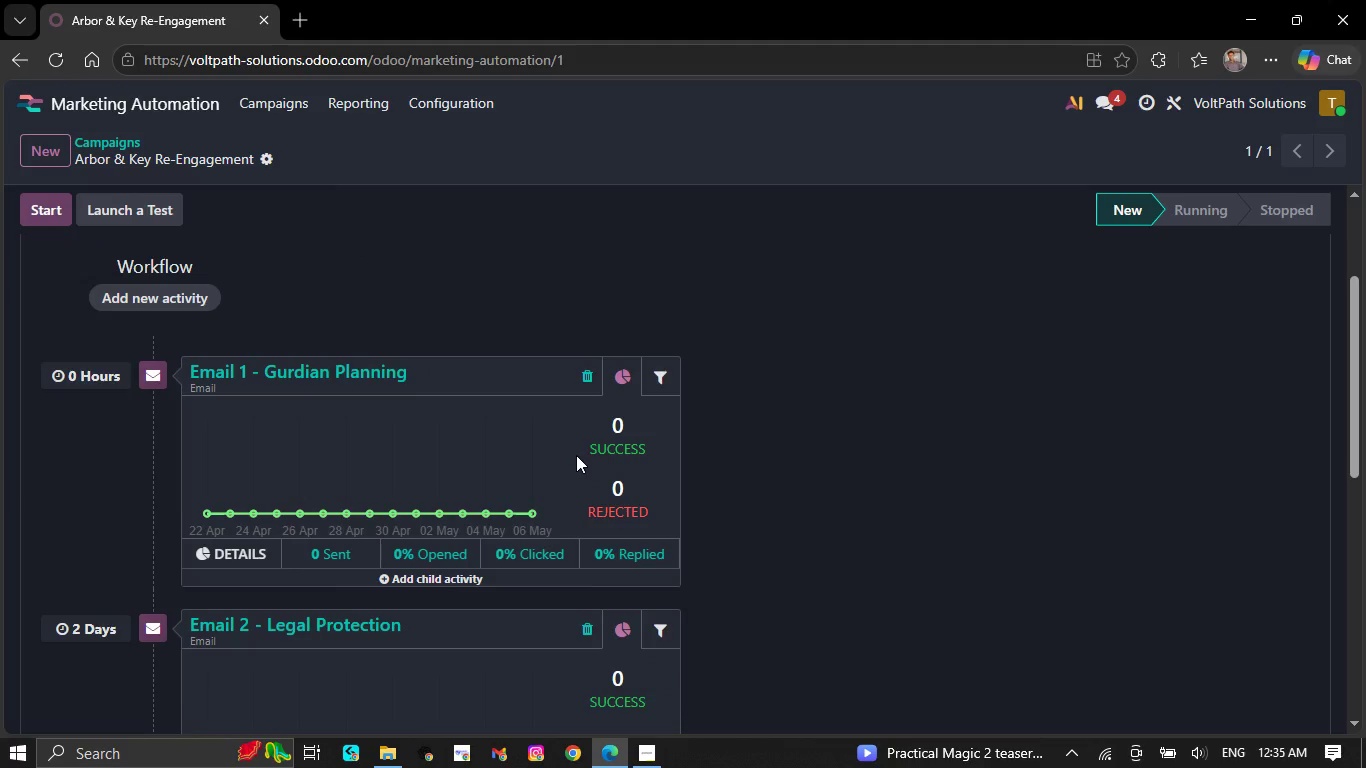 
left_click([211, 93])
 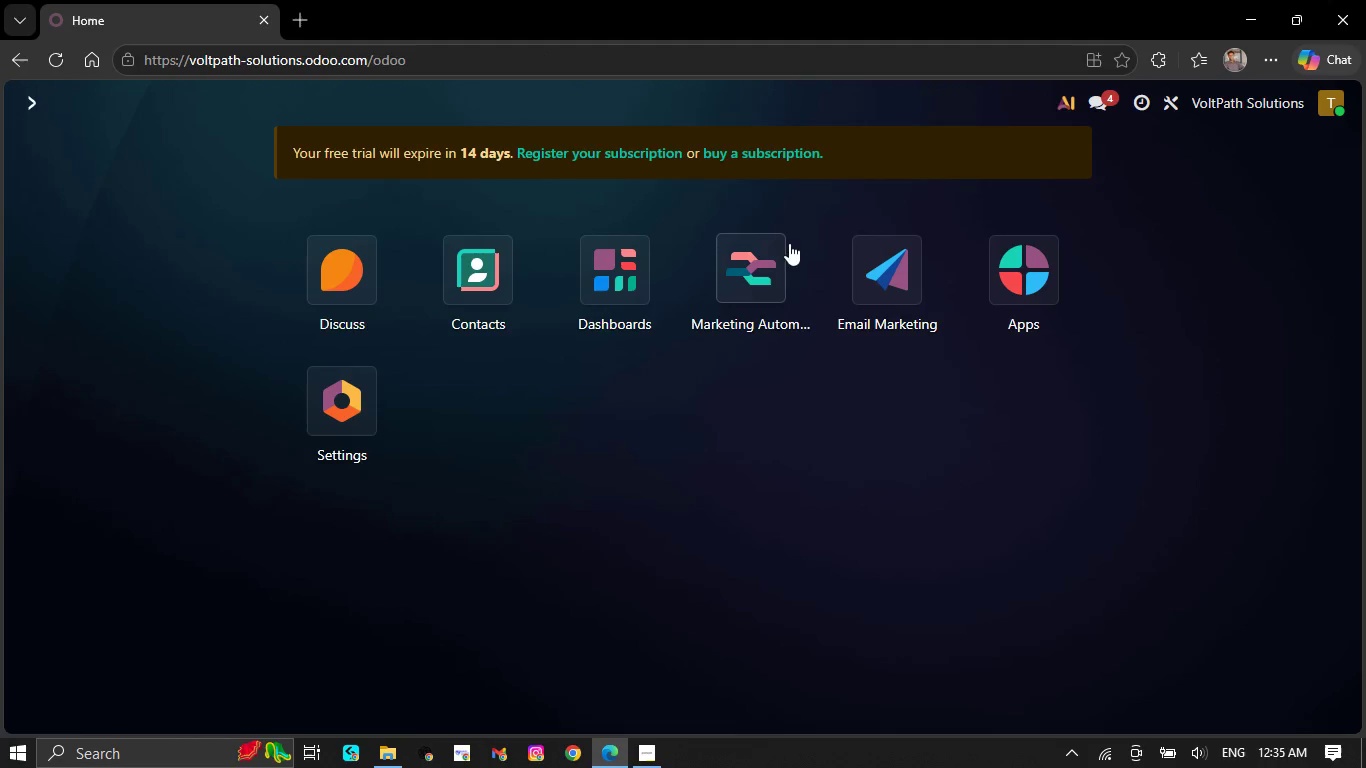 
left_click([862, 269])
 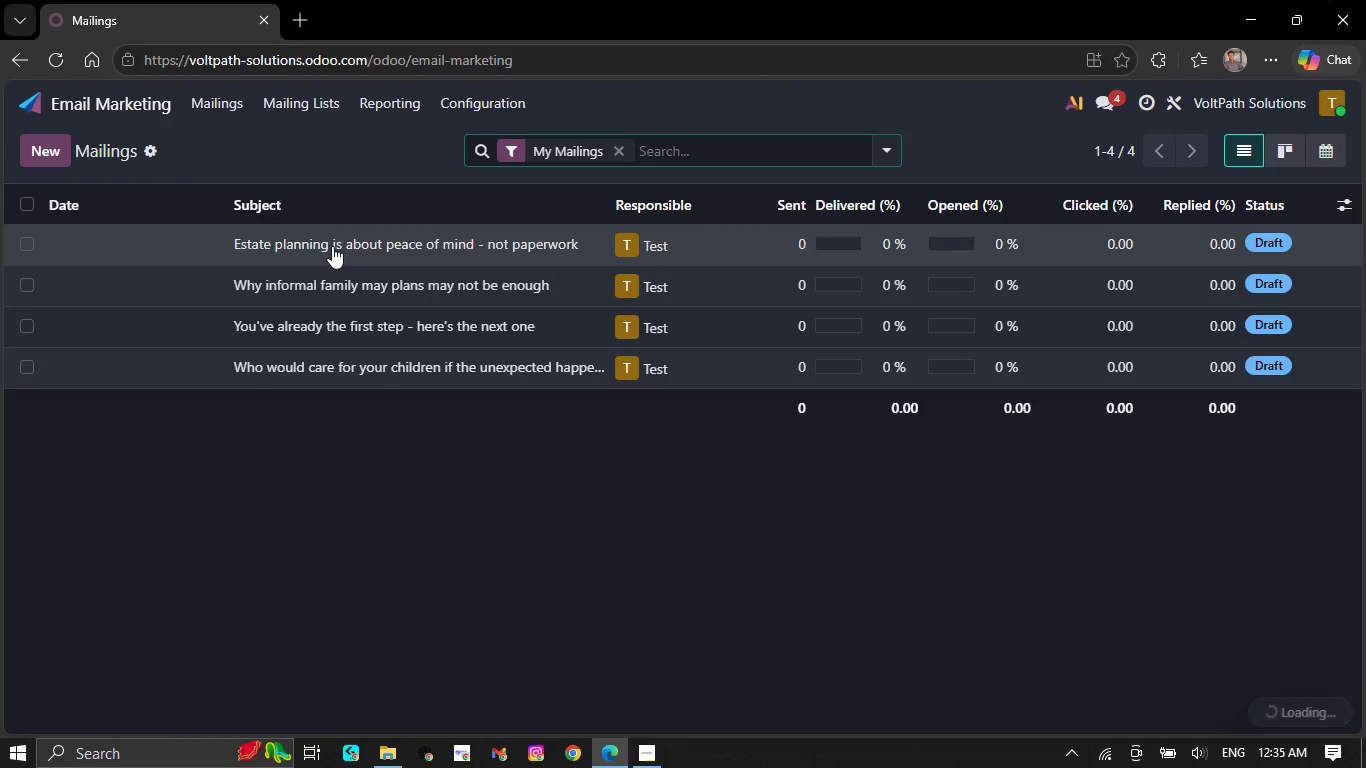 
left_click([333, 240])
 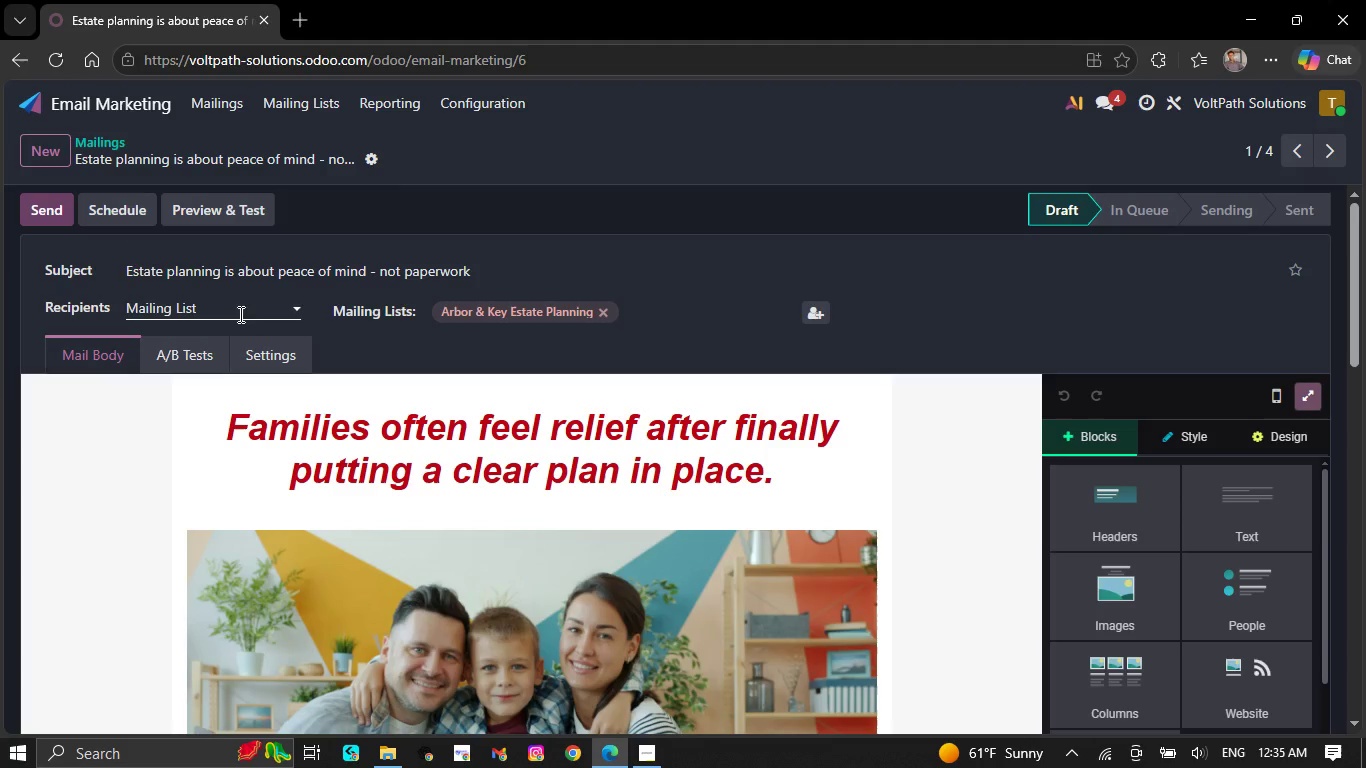 
wait(19.72)
 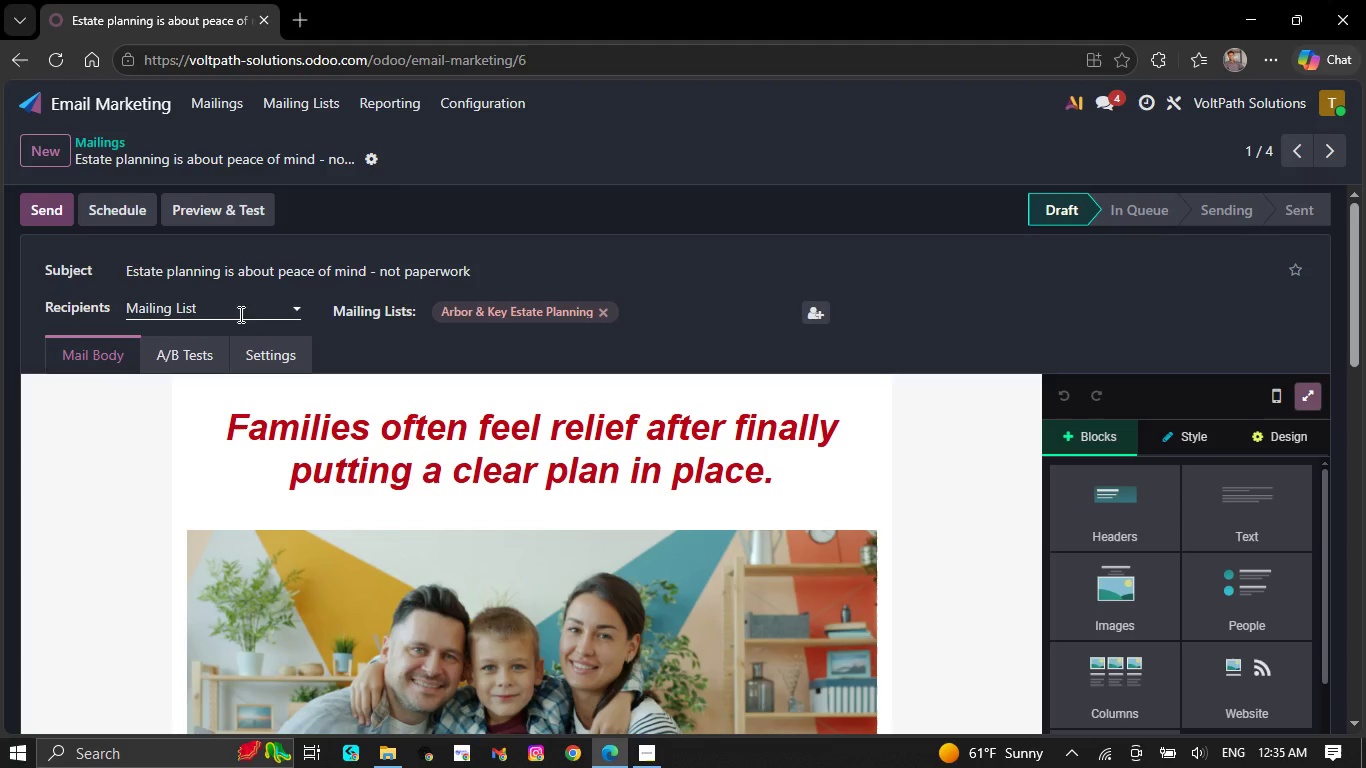 
left_click([140, 101])
 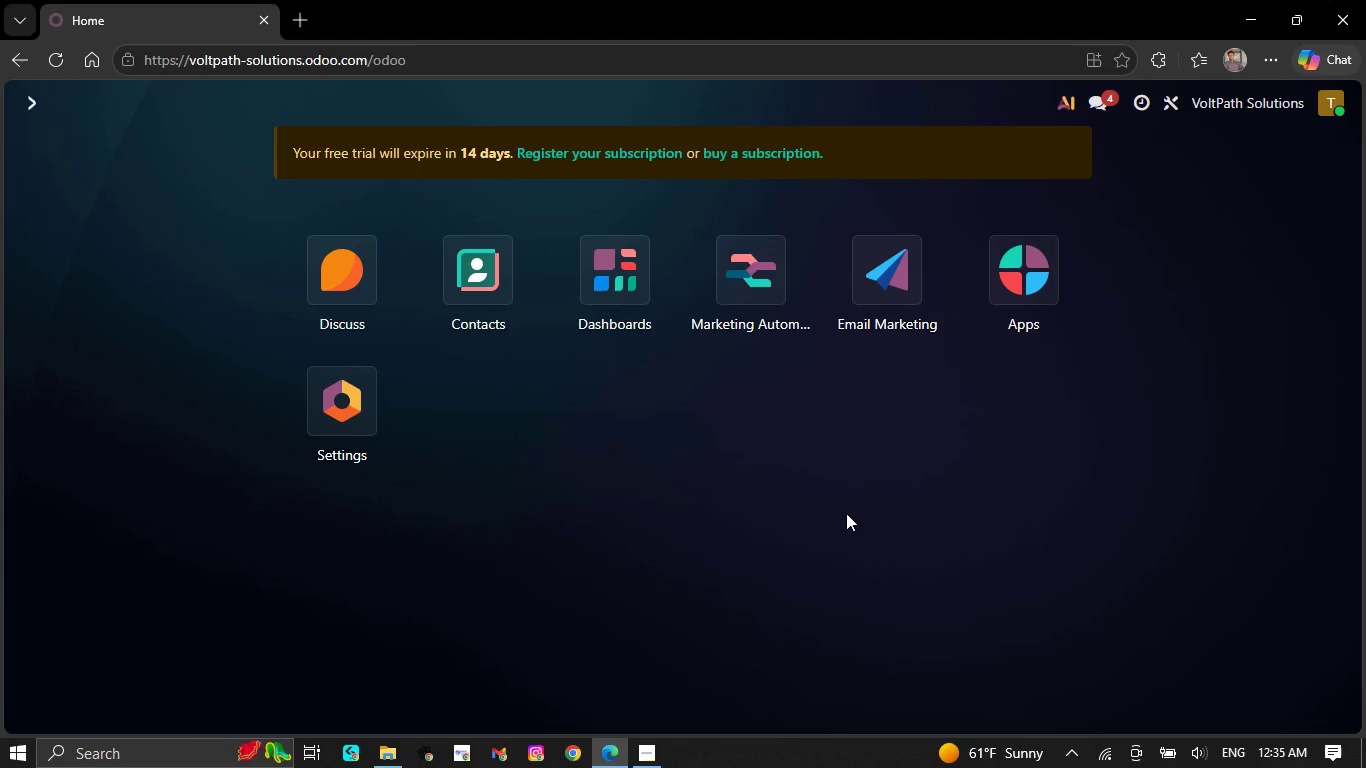 
key(Meta+G)
 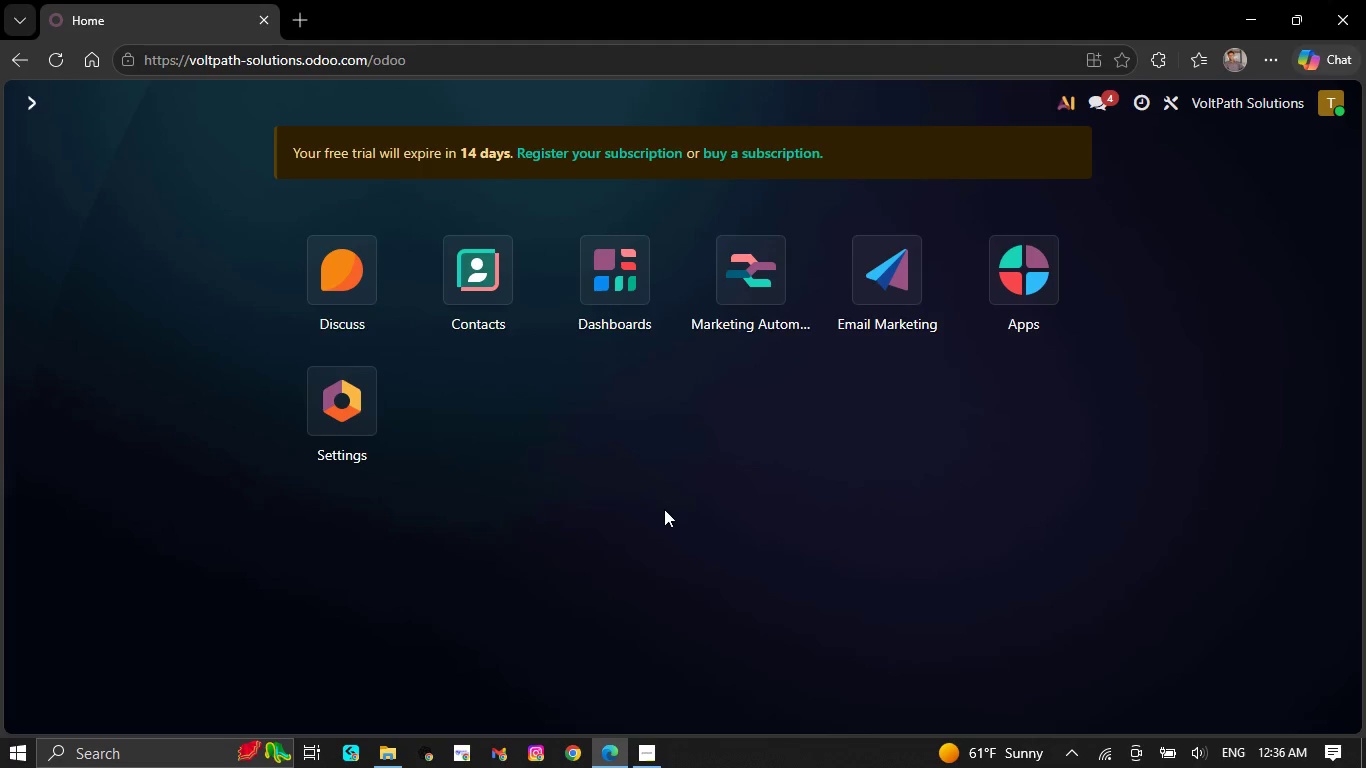 
wait(17.11)
 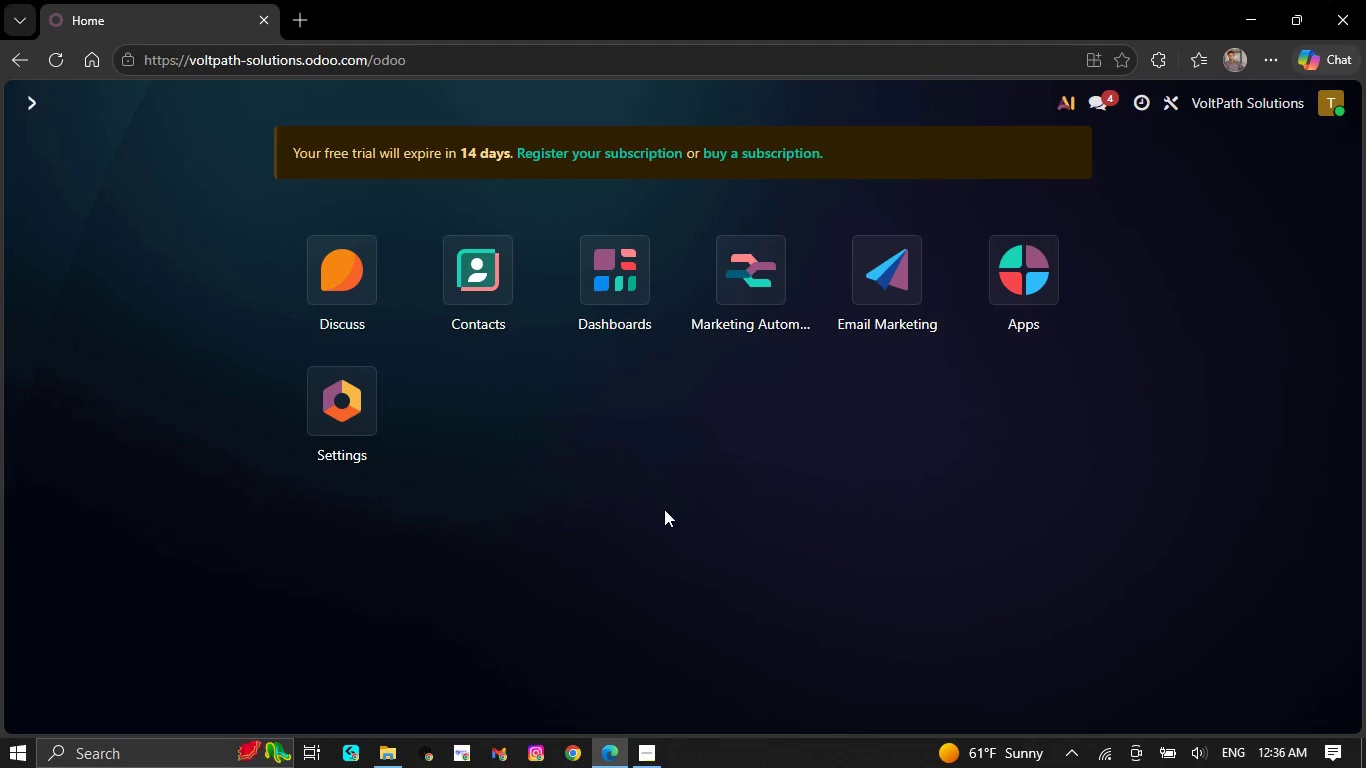 
left_click([225, 95])
 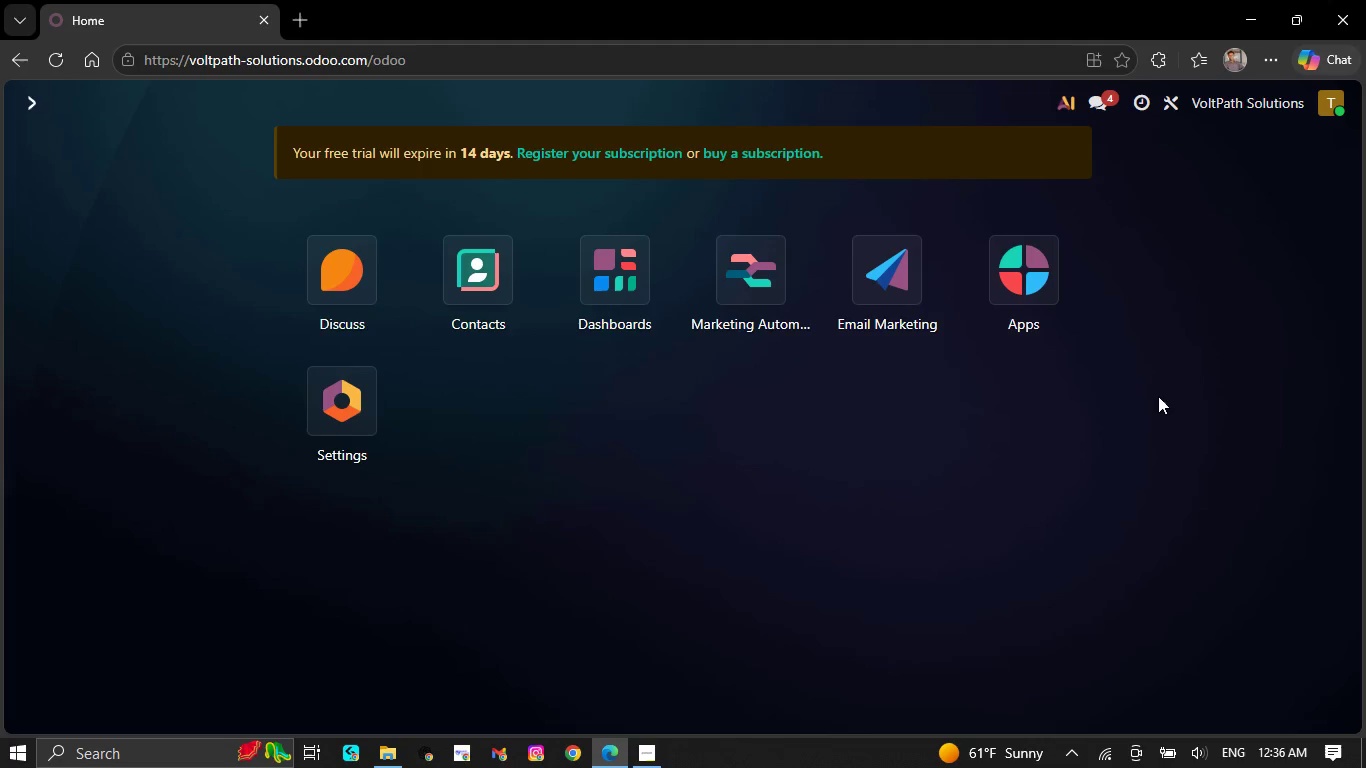 
wait(6.22)
 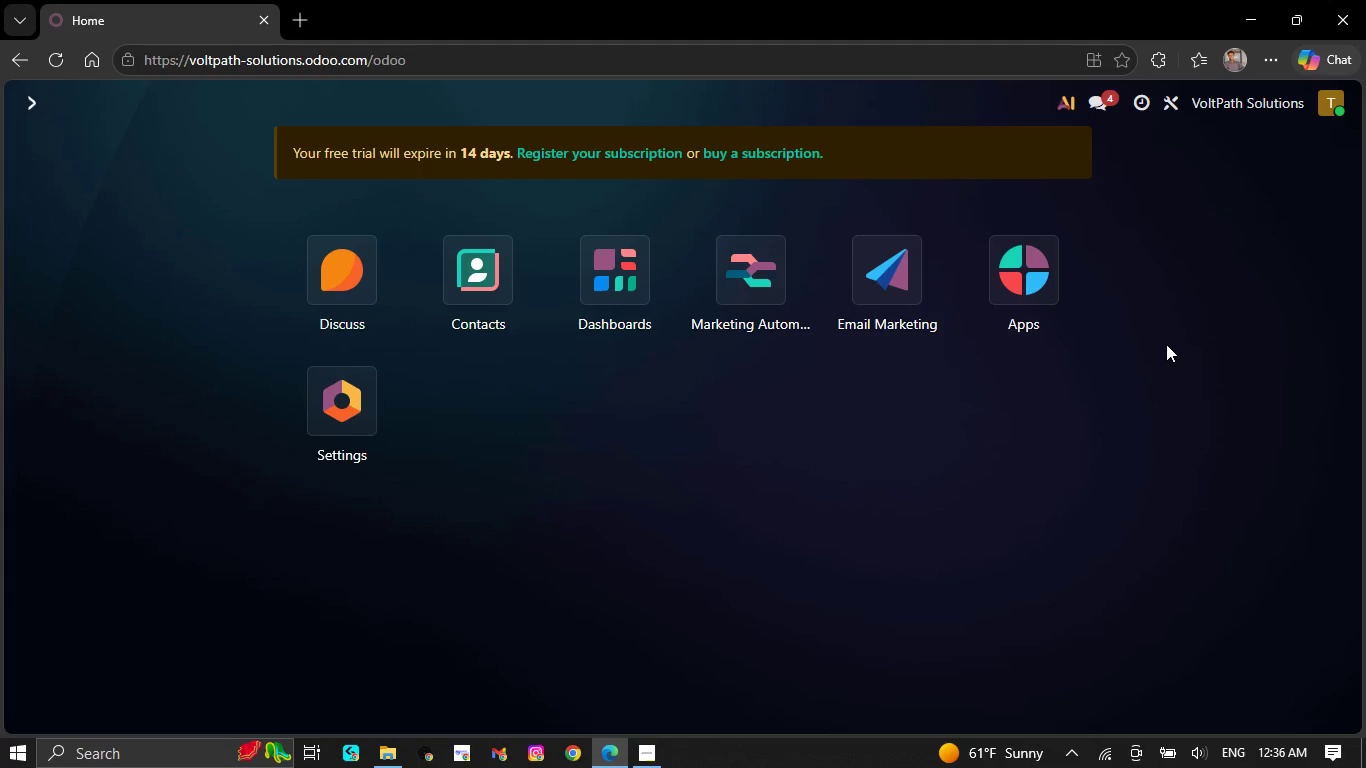 
left_click([1153, 415])
 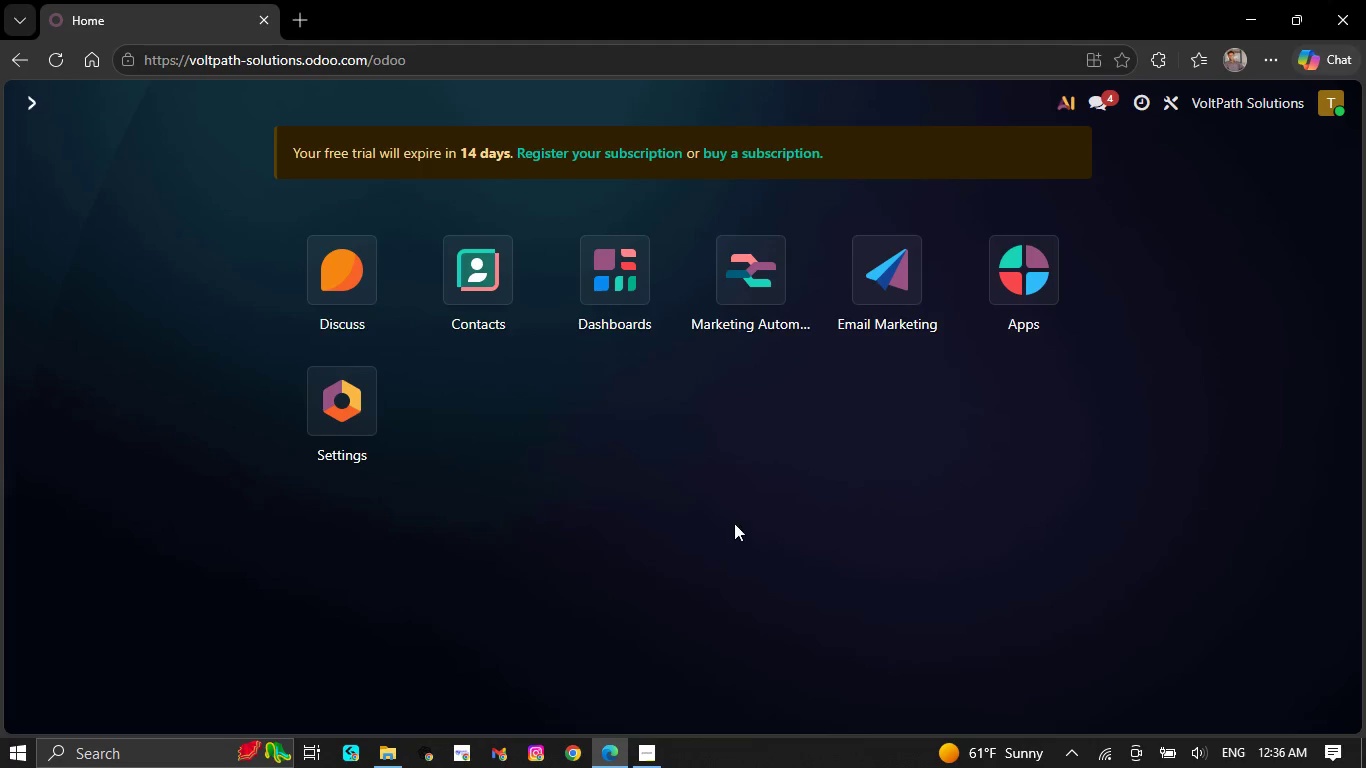 
left_click([858, 293])
 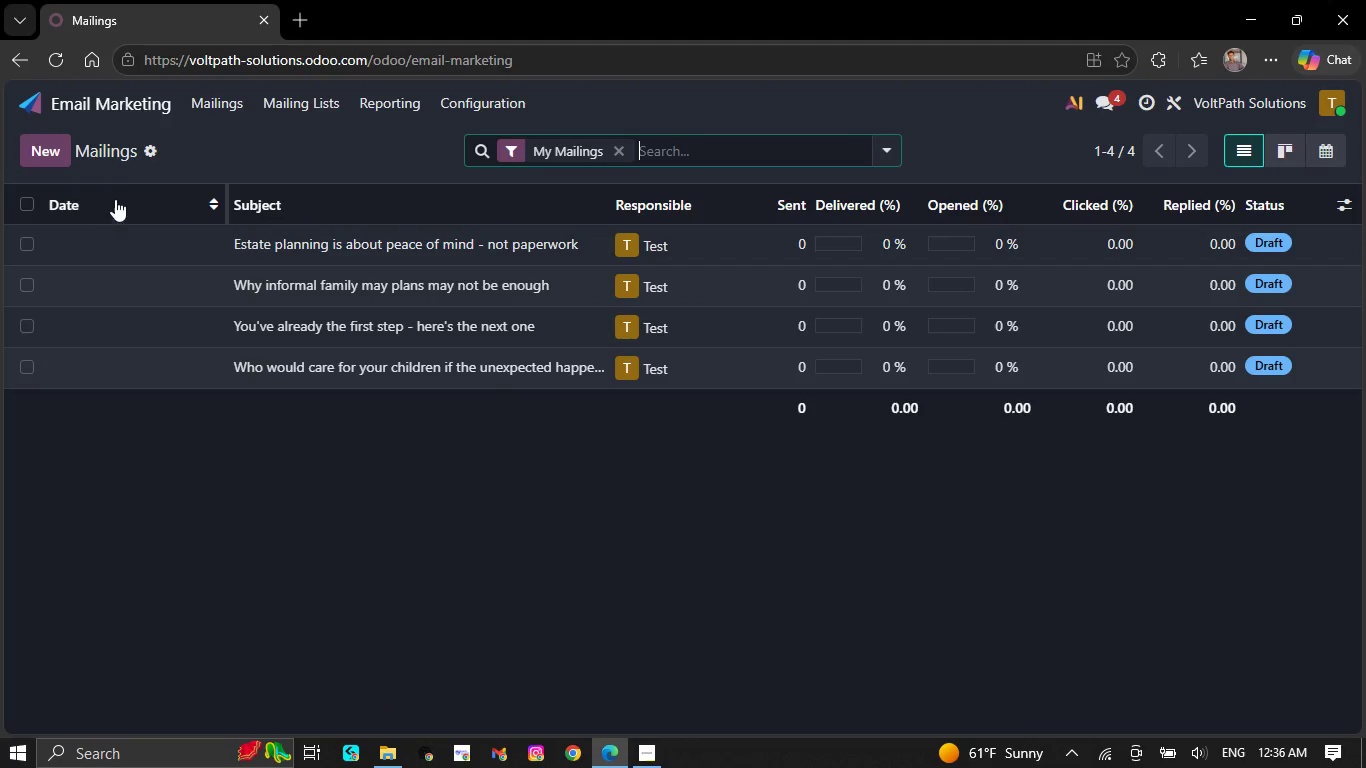 
left_click([100, 105])
 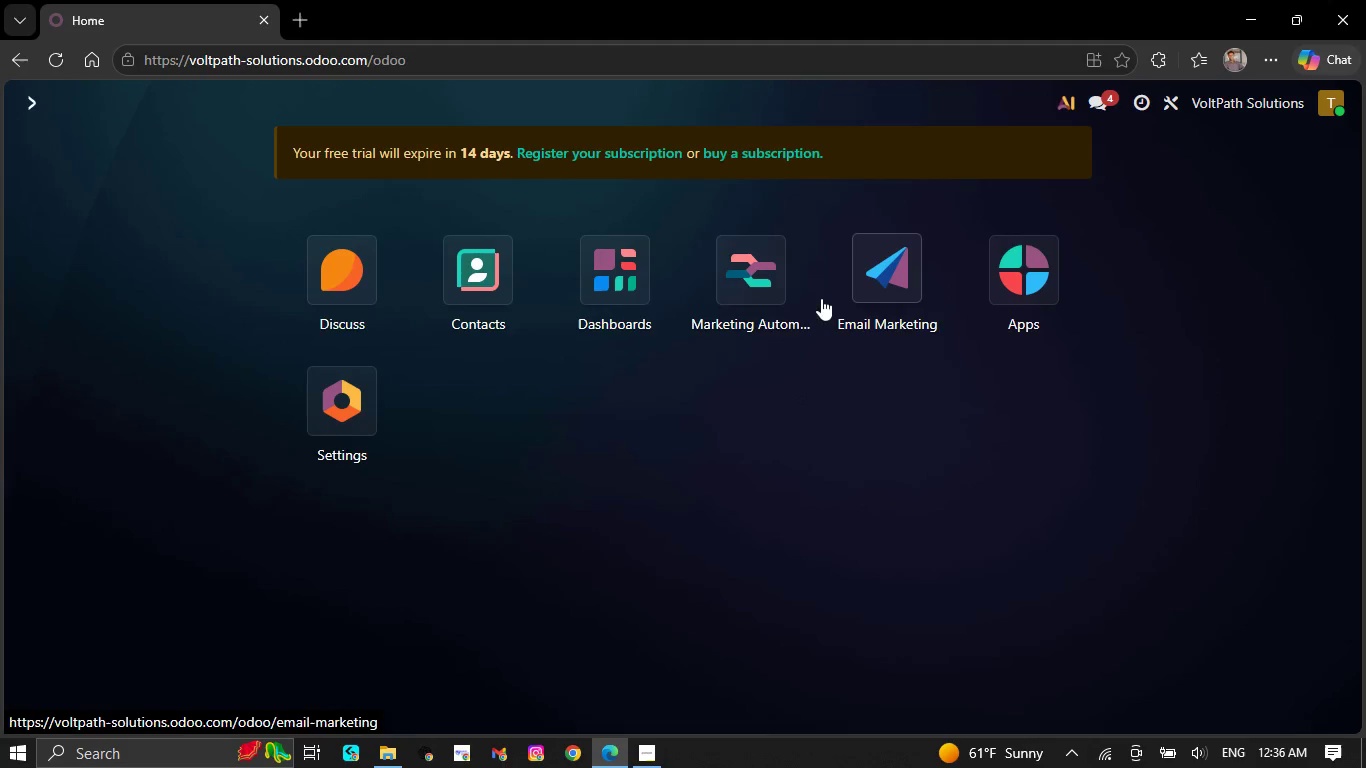 
left_click([742, 283])
 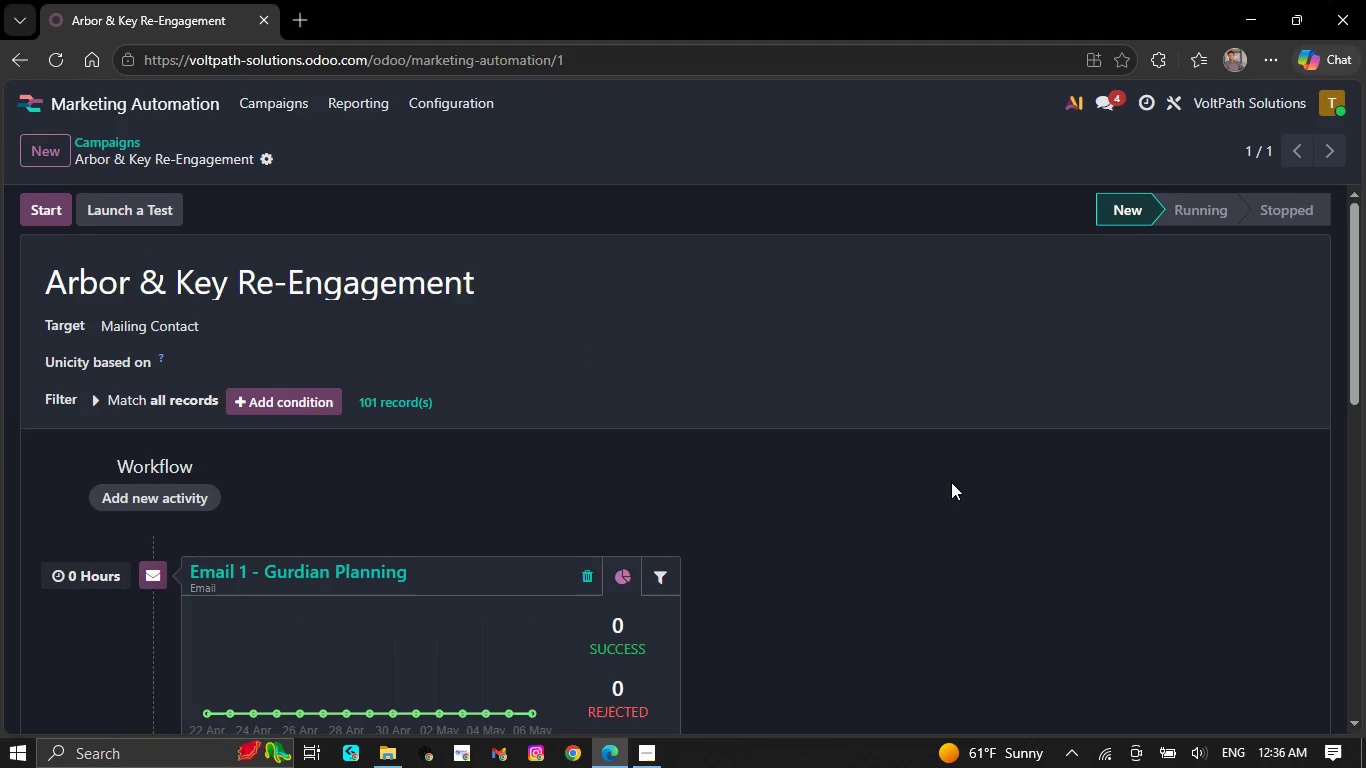 
scroll: coordinate [936, 484], scroll_direction: down, amount: 5.0
 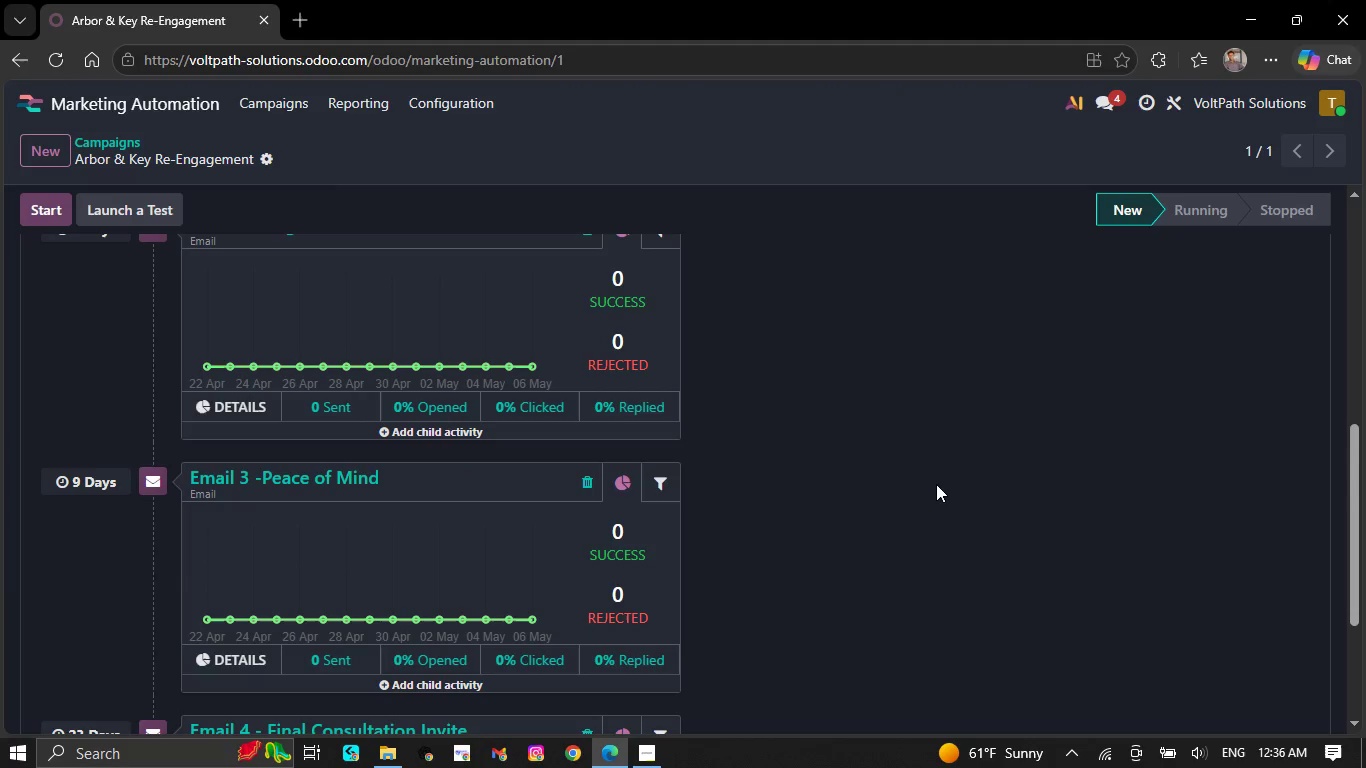 
scroll: coordinate [934, 484], scroll_direction: down, amount: 3.0
 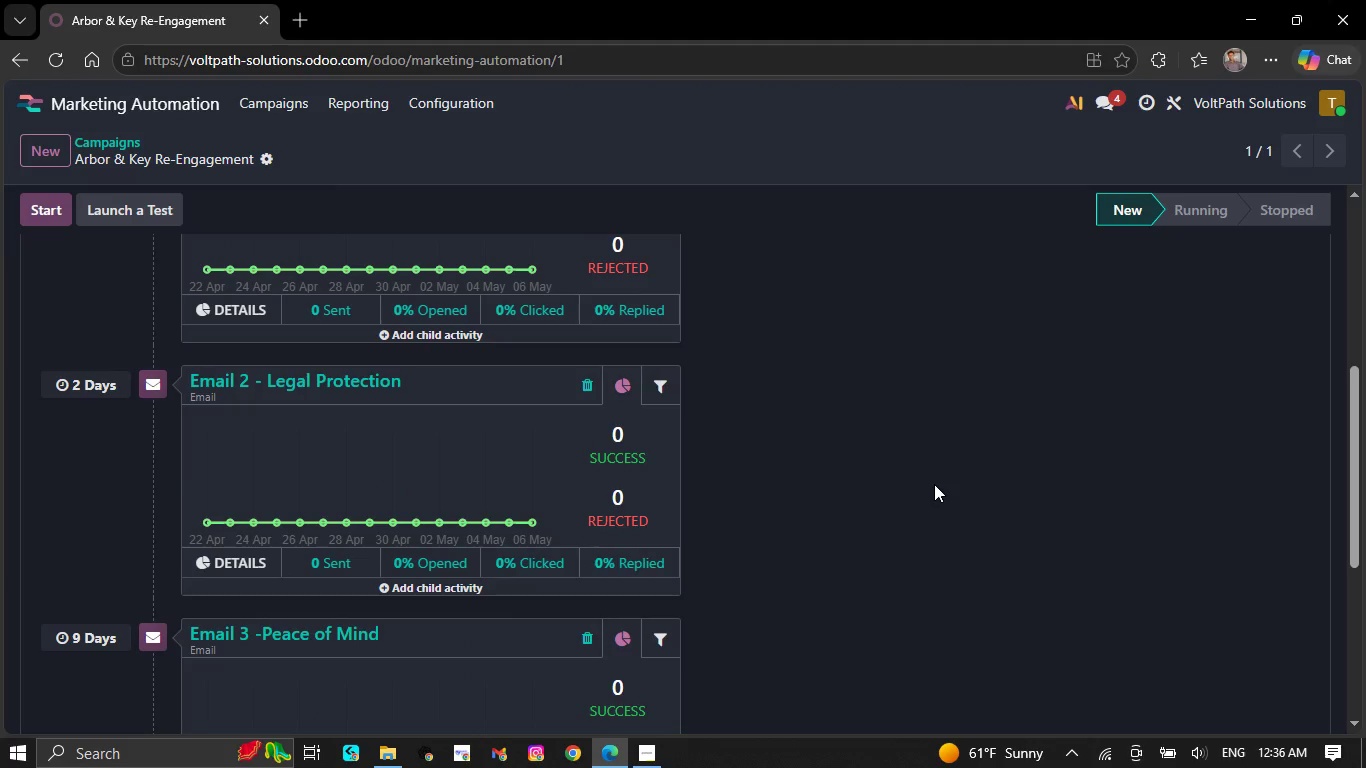 
scroll: coordinate [934, 484], scroll_direction: up, amount: 5.0
 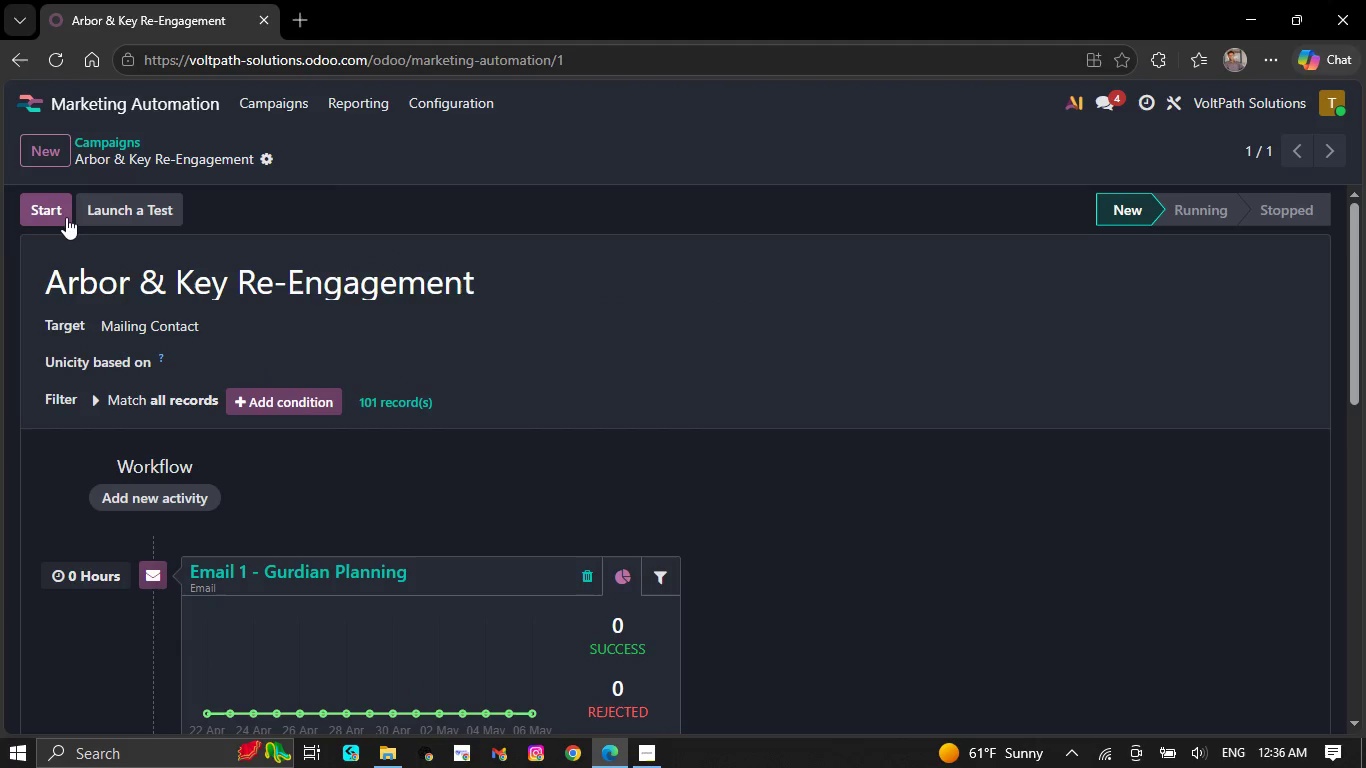 
left_click([50, 212])
 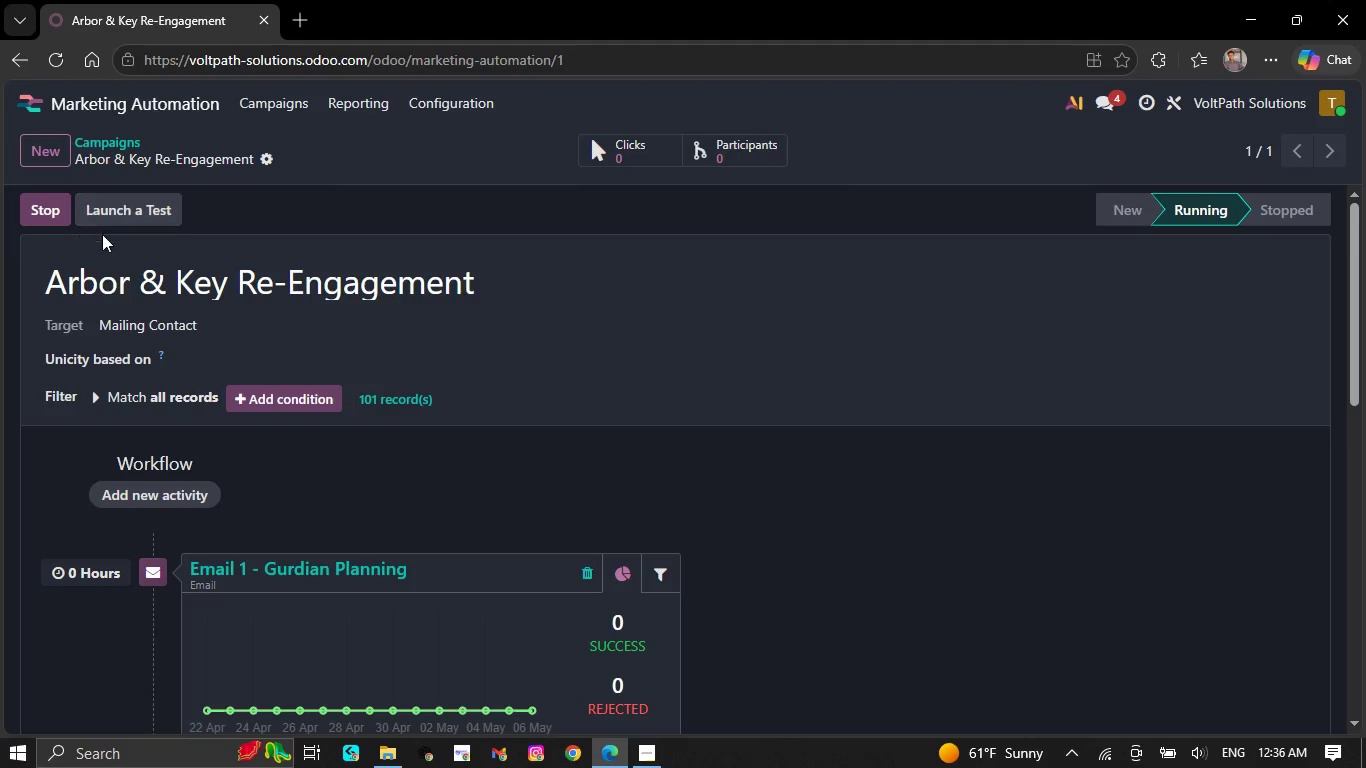 
left_click([116, 204])
 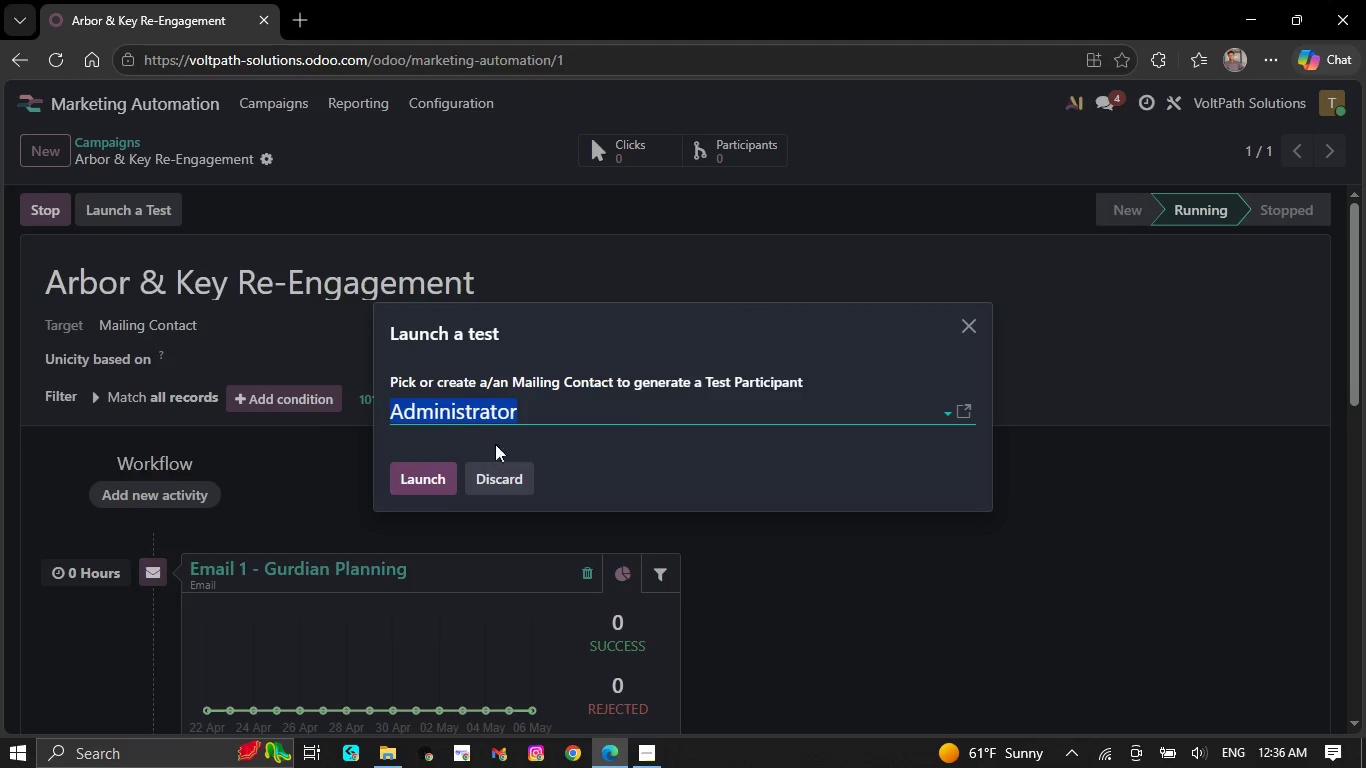 
left_click([674, 413])
 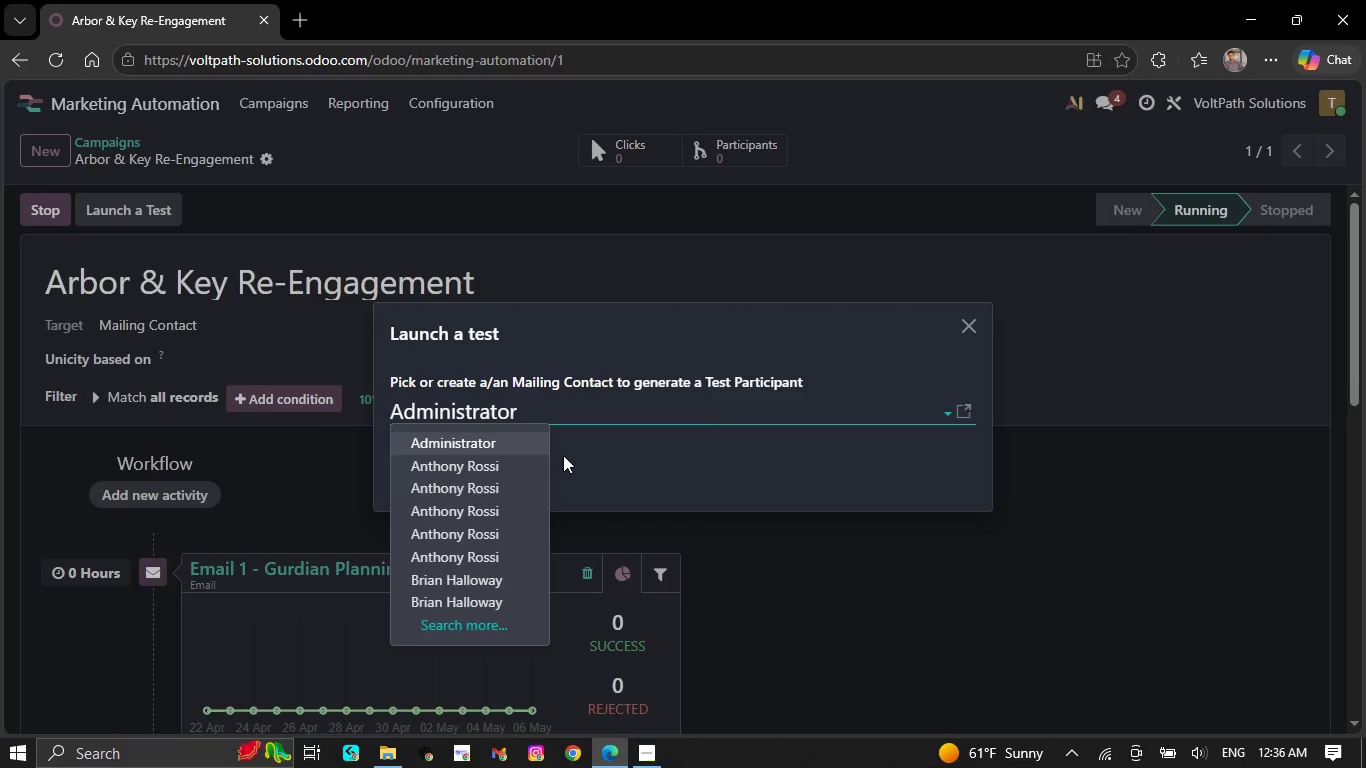 
scroll: coordinate [461, 522], scroll_direction: down, amount: 4.0
 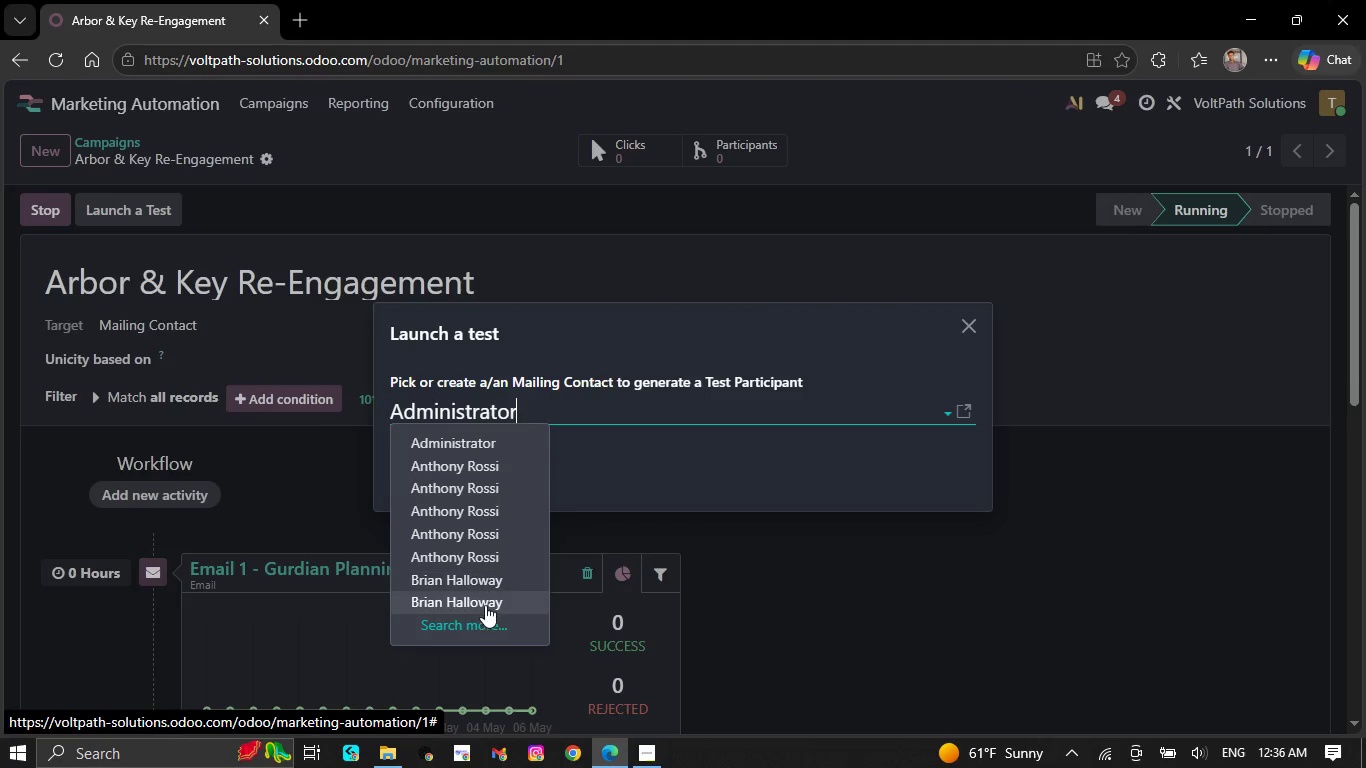 
left_click([486, 612])
 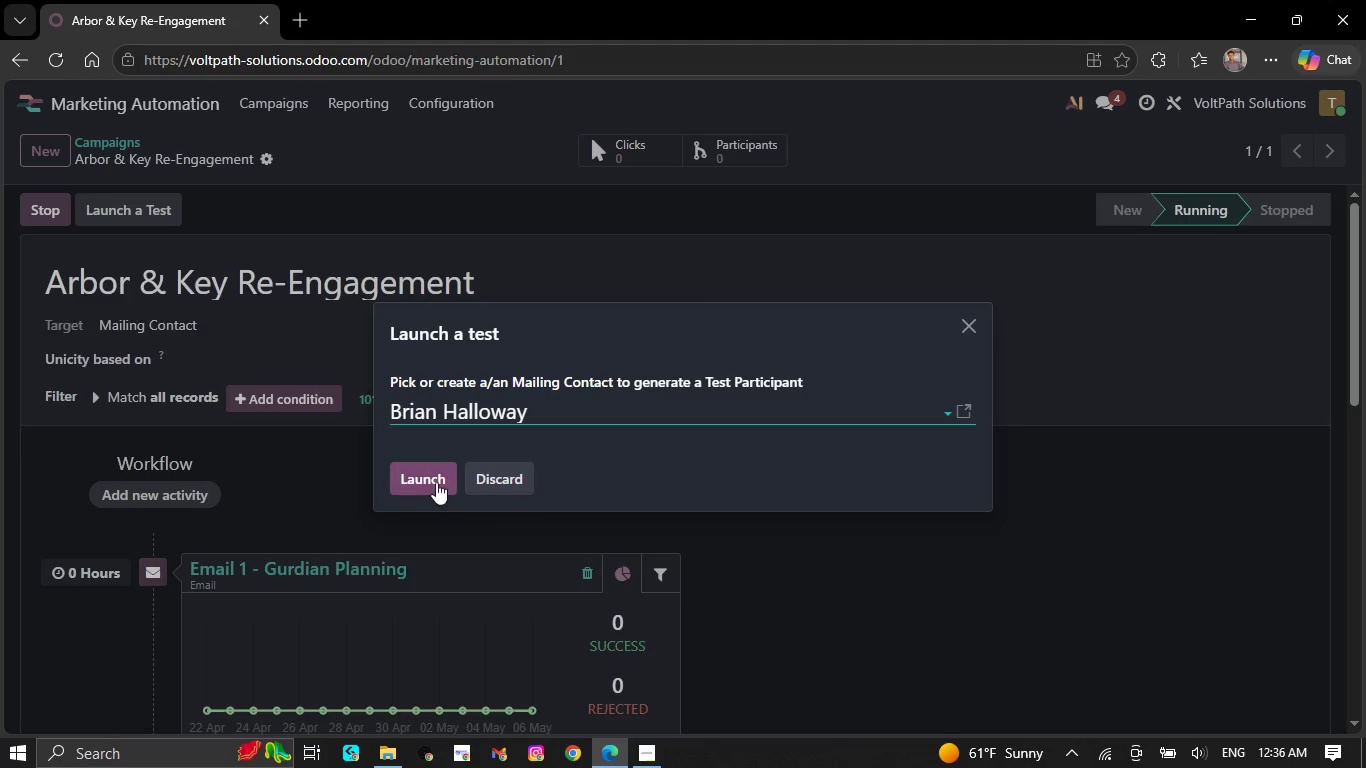 
left_click([431, 479])
 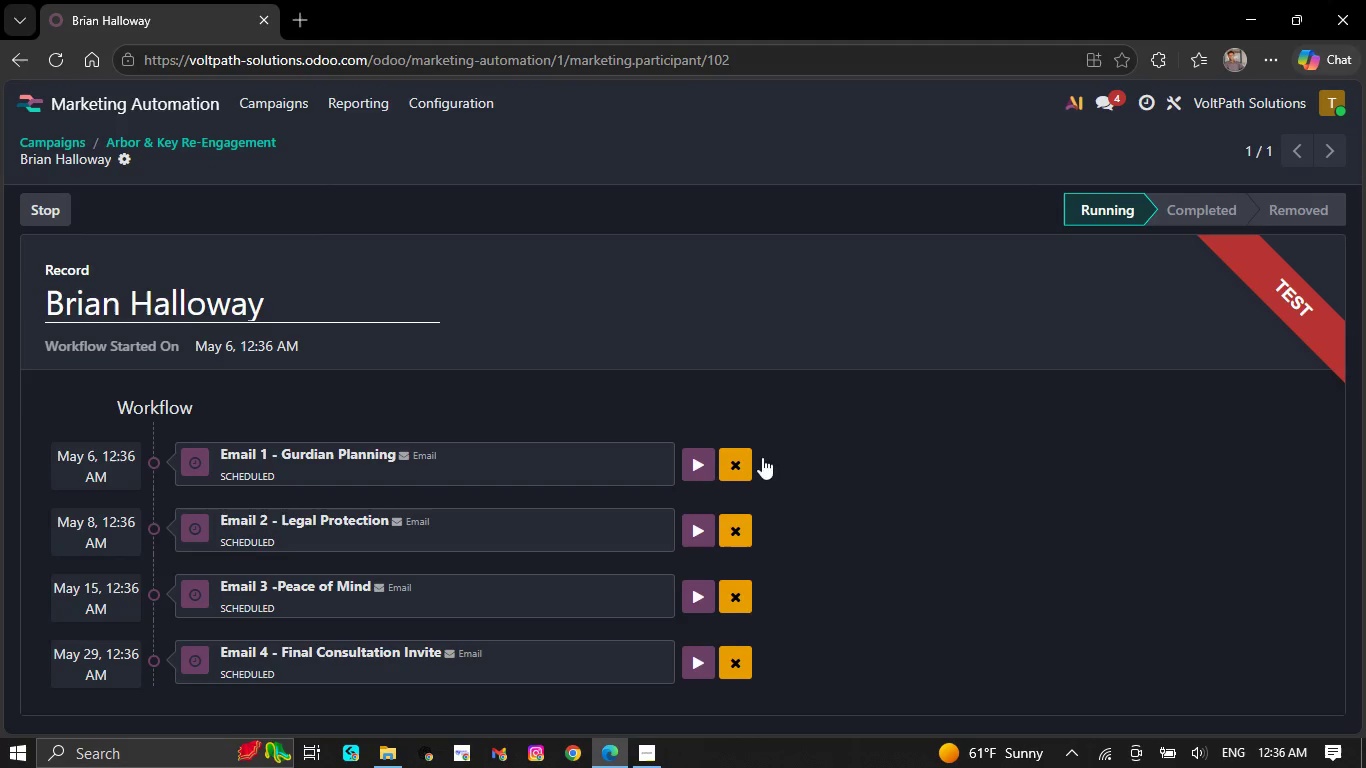 
scroll: coordinate [829, 529], scroll_direction: down, amount: 4.0
 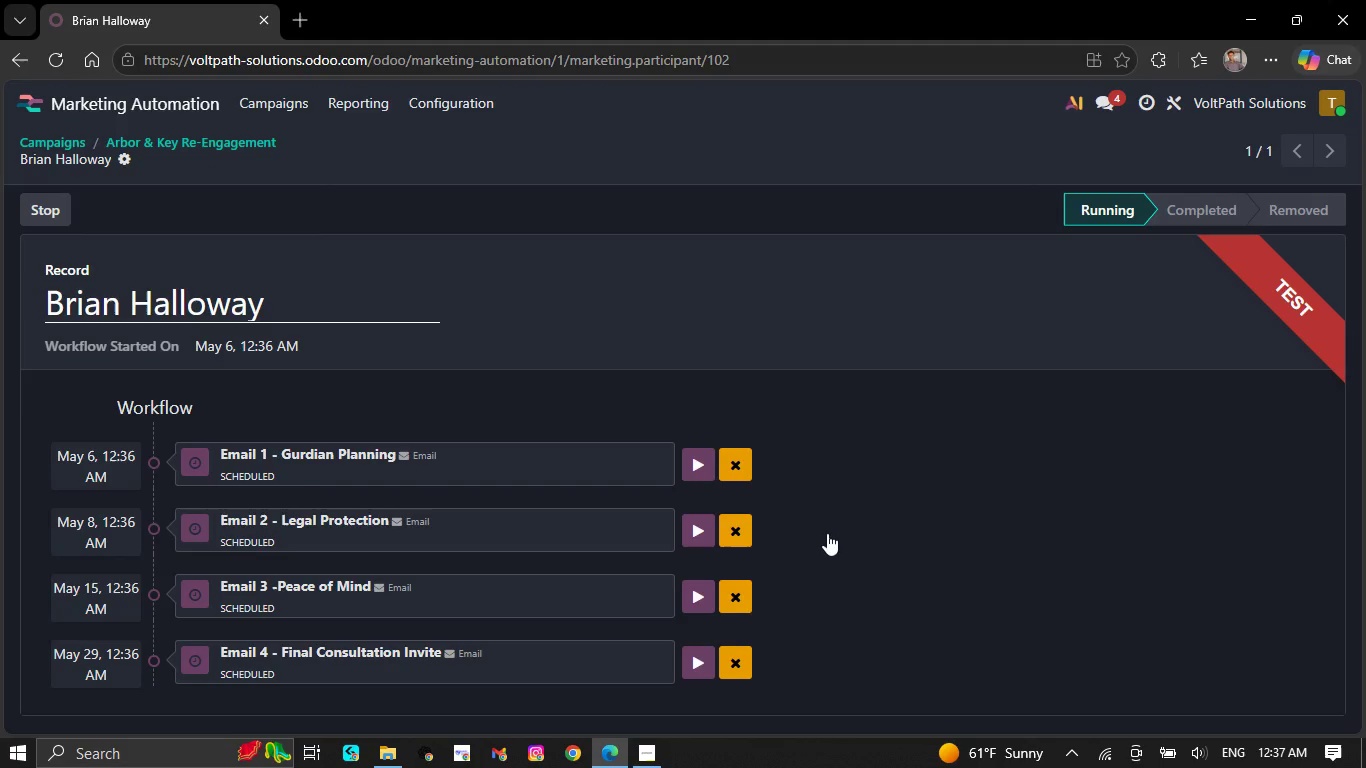 
scroll: coordinate [827, 528], scroll_direction: up, amount: 1.0
 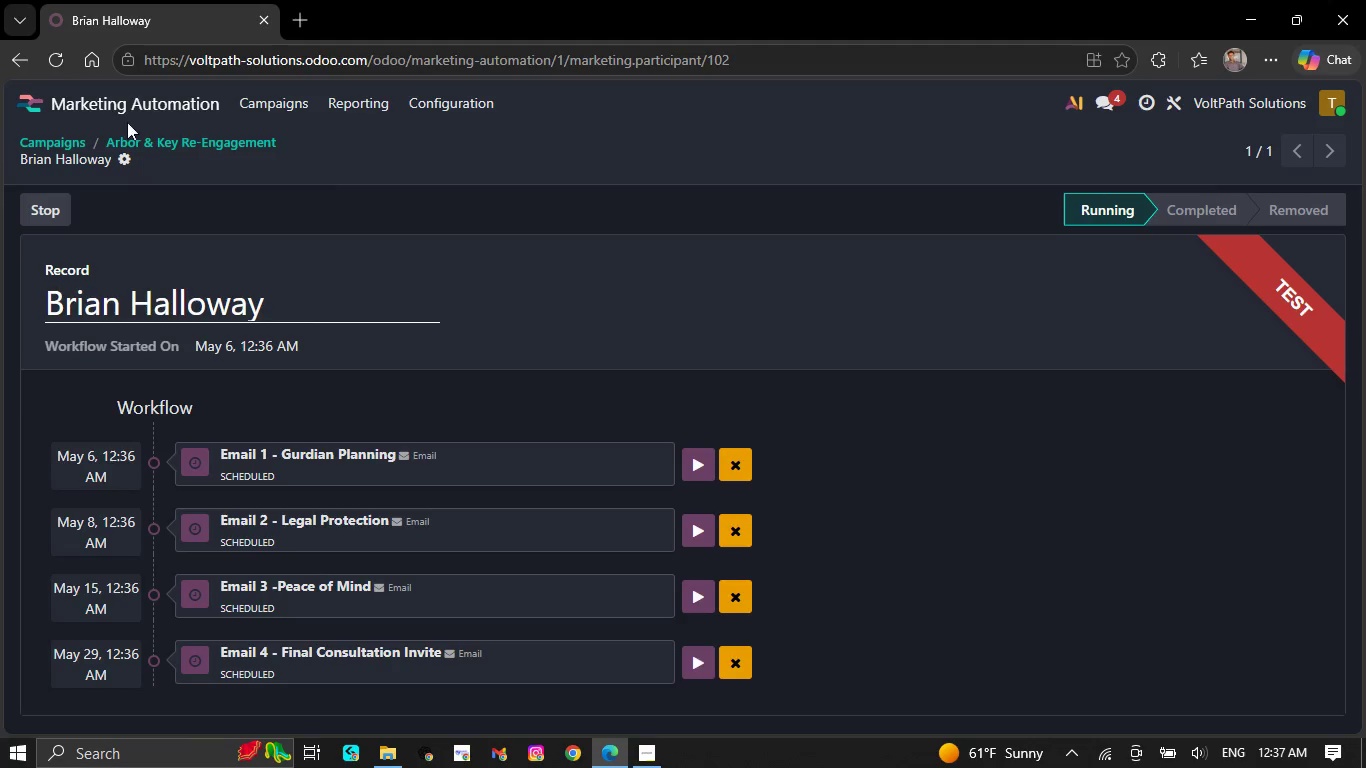 
left_click([142, 108])
 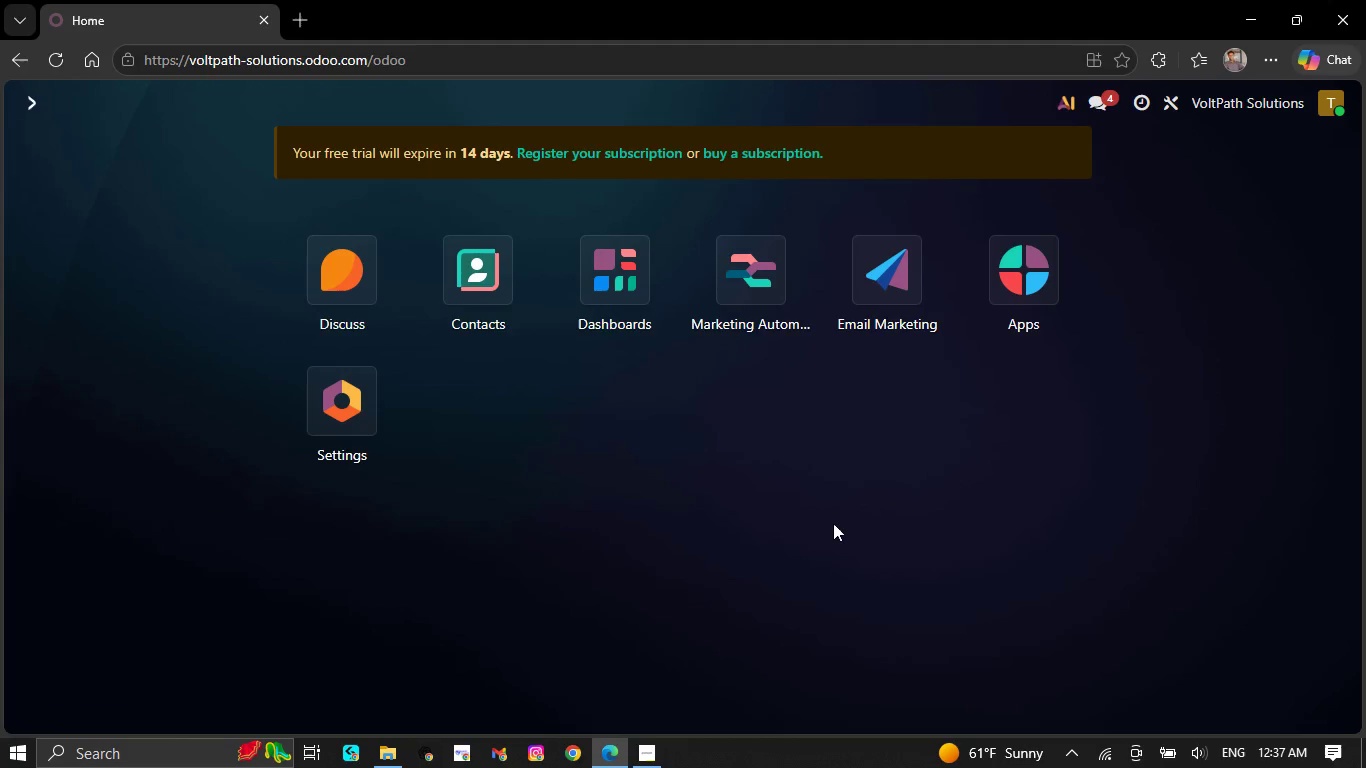 
left_click([878, 254])
 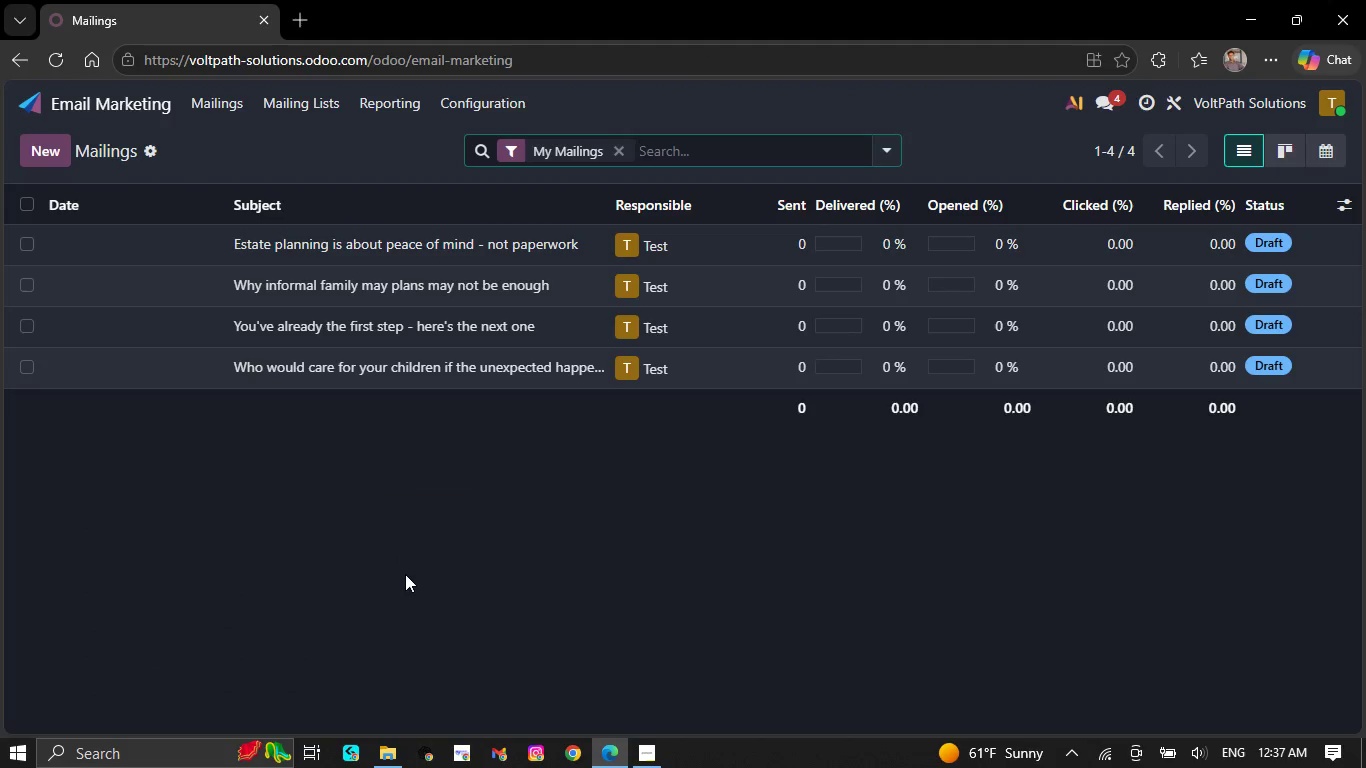 
wait(12.03)
 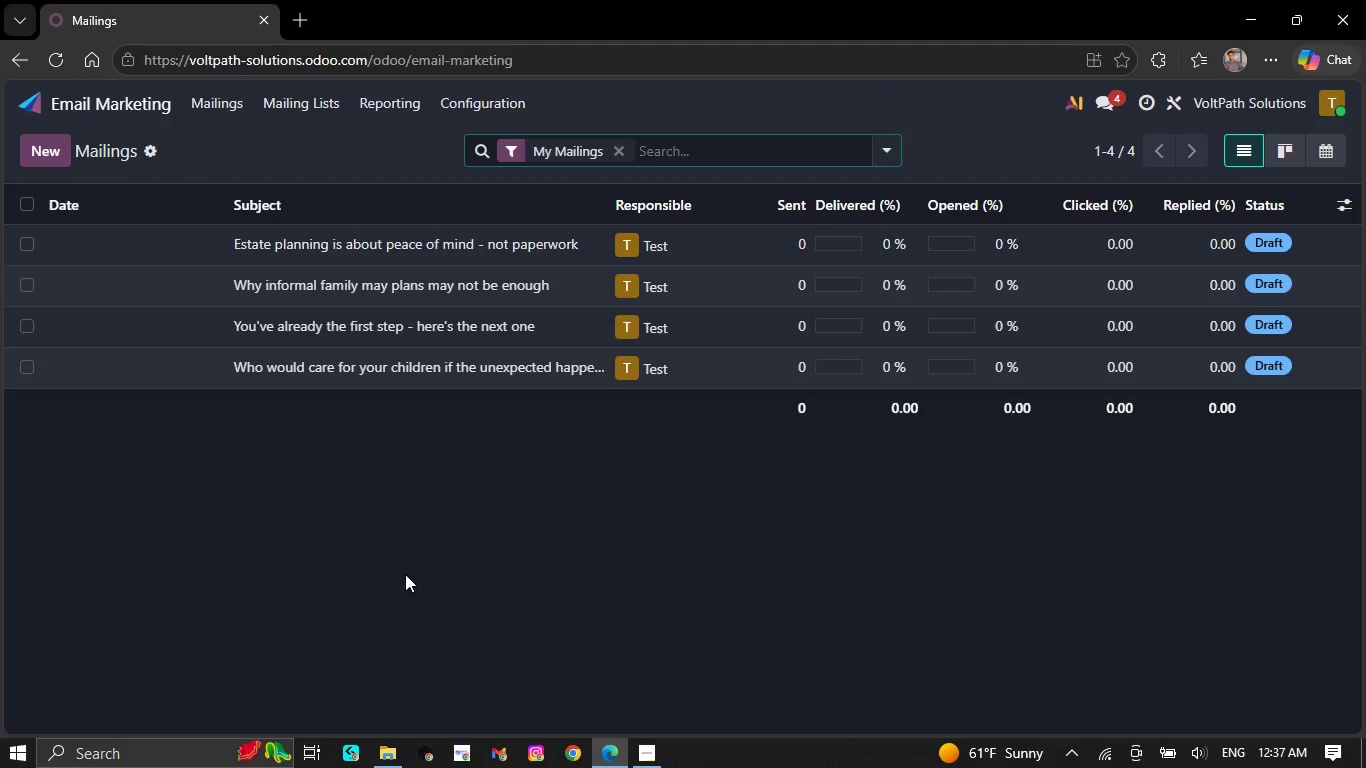 
left_click([415, 243])
 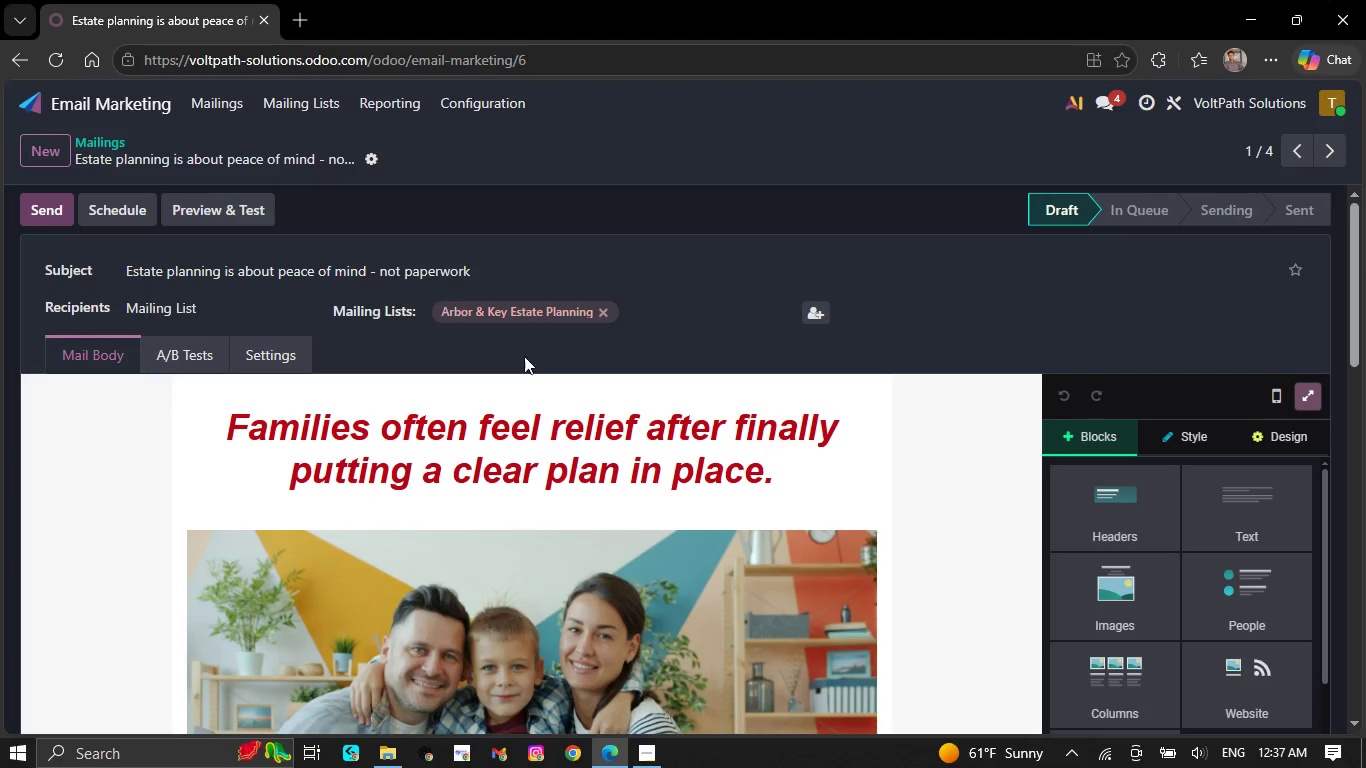 
scroll: coordinate [640, 437], scroll_direction: down, amount: 7.0
 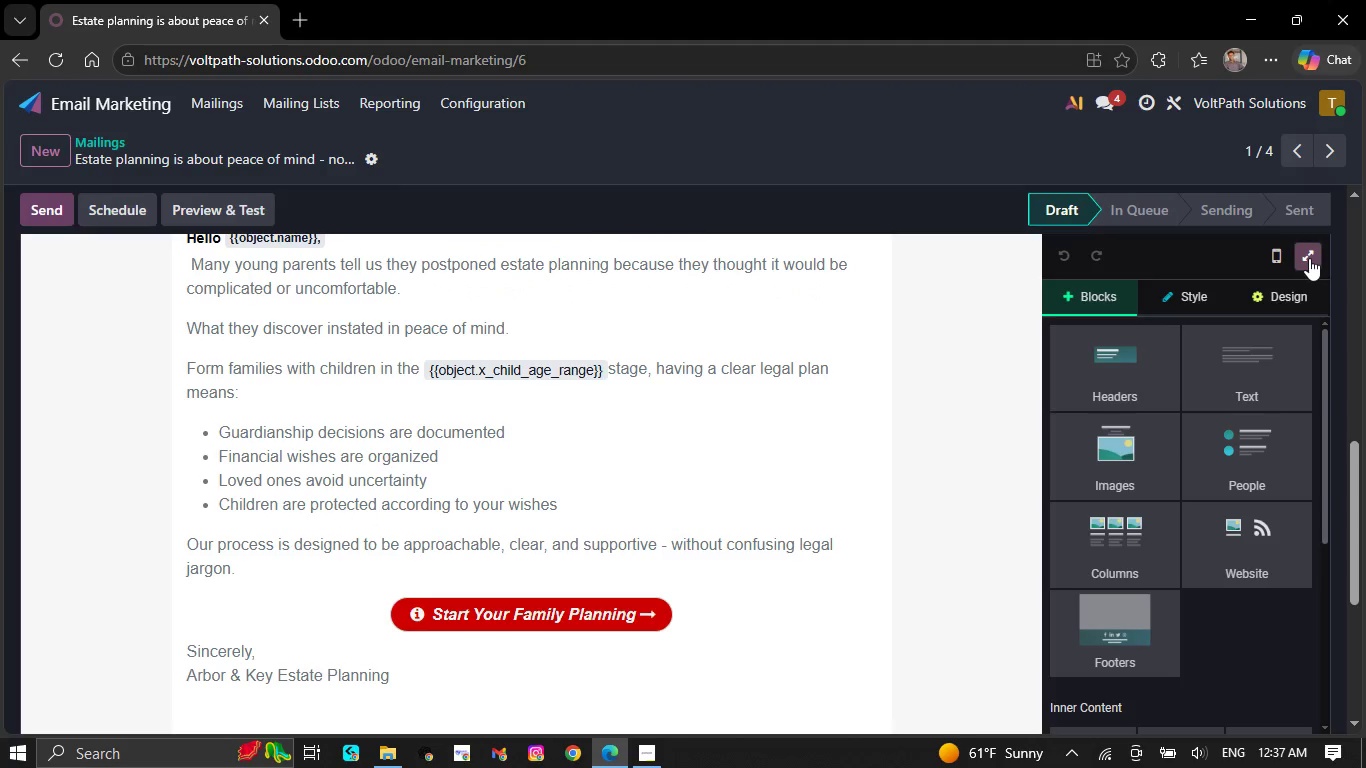 
left_click([1309, 258])
 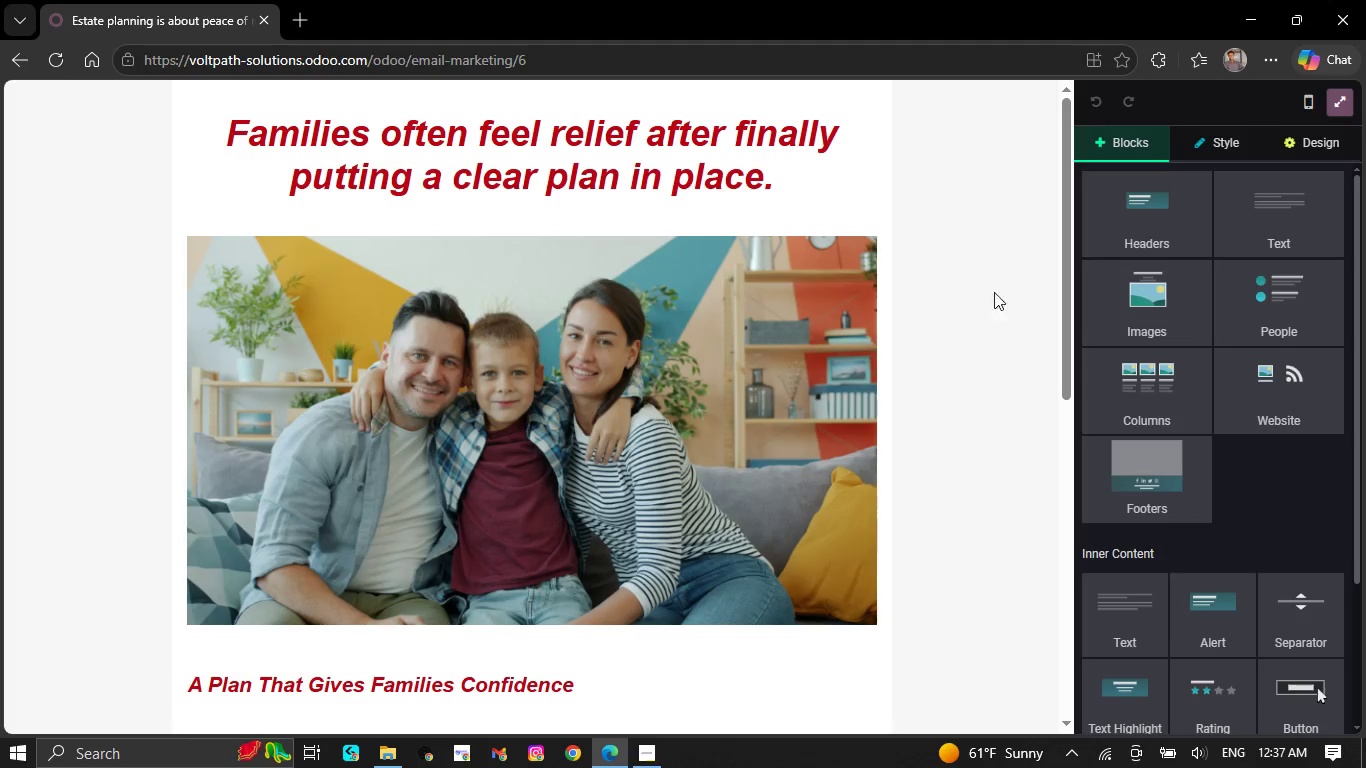 
scroll: coordinate [912, 289], scroll_direction: down, amount: 7.0
 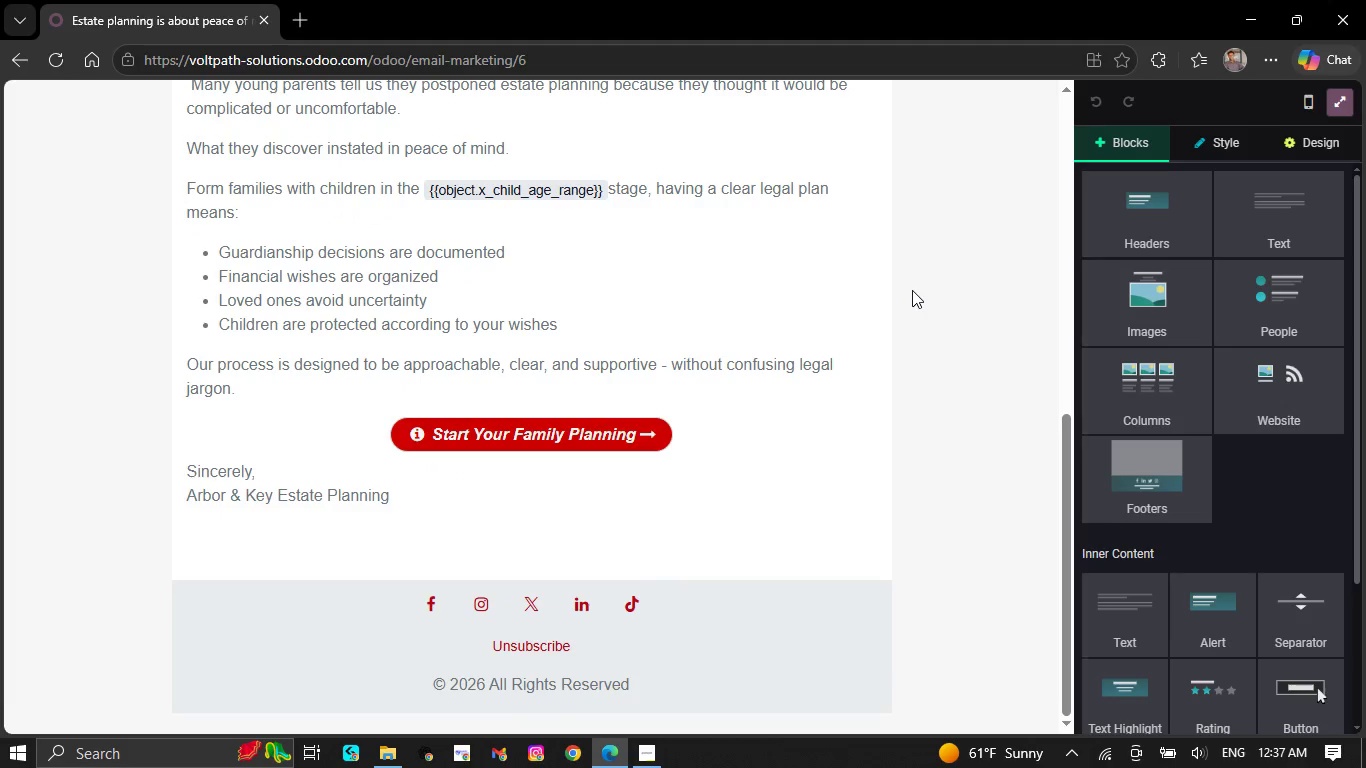 
scroll: coordinate [907, 293], scroll_direction: none, amount: 0.0
 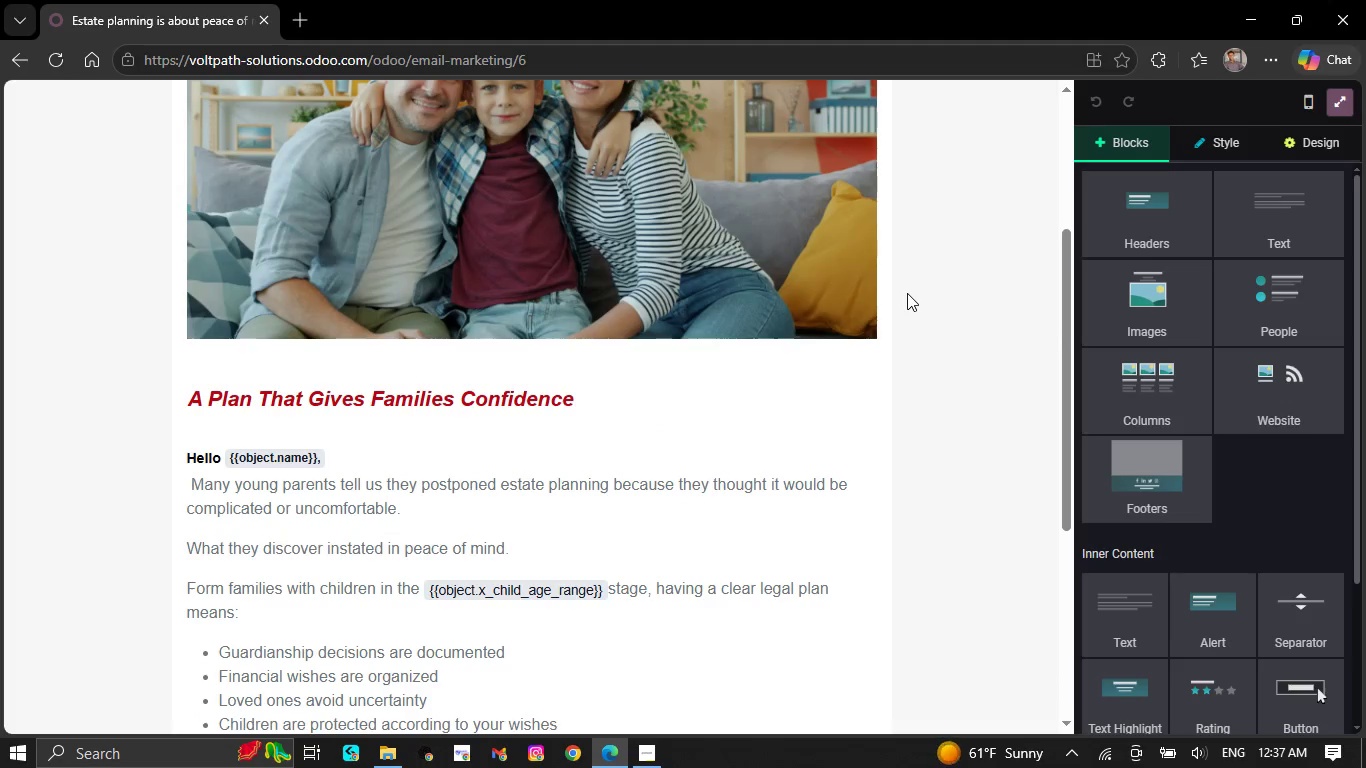 
scroll: coordinate [907, 296], scroll_direction: up, amount: 8.0
 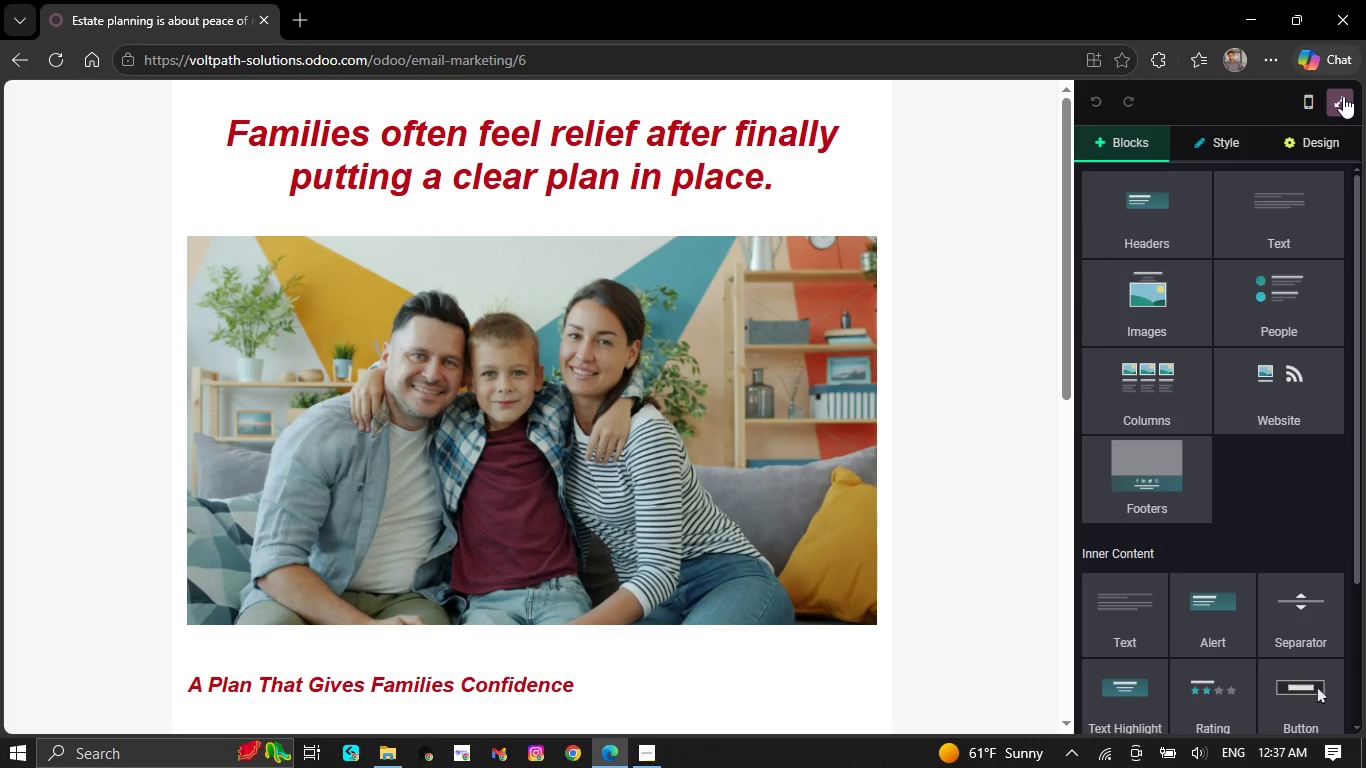 
scroll: coordinate [858, 428], scroll_direction: down, amount: 7.0
 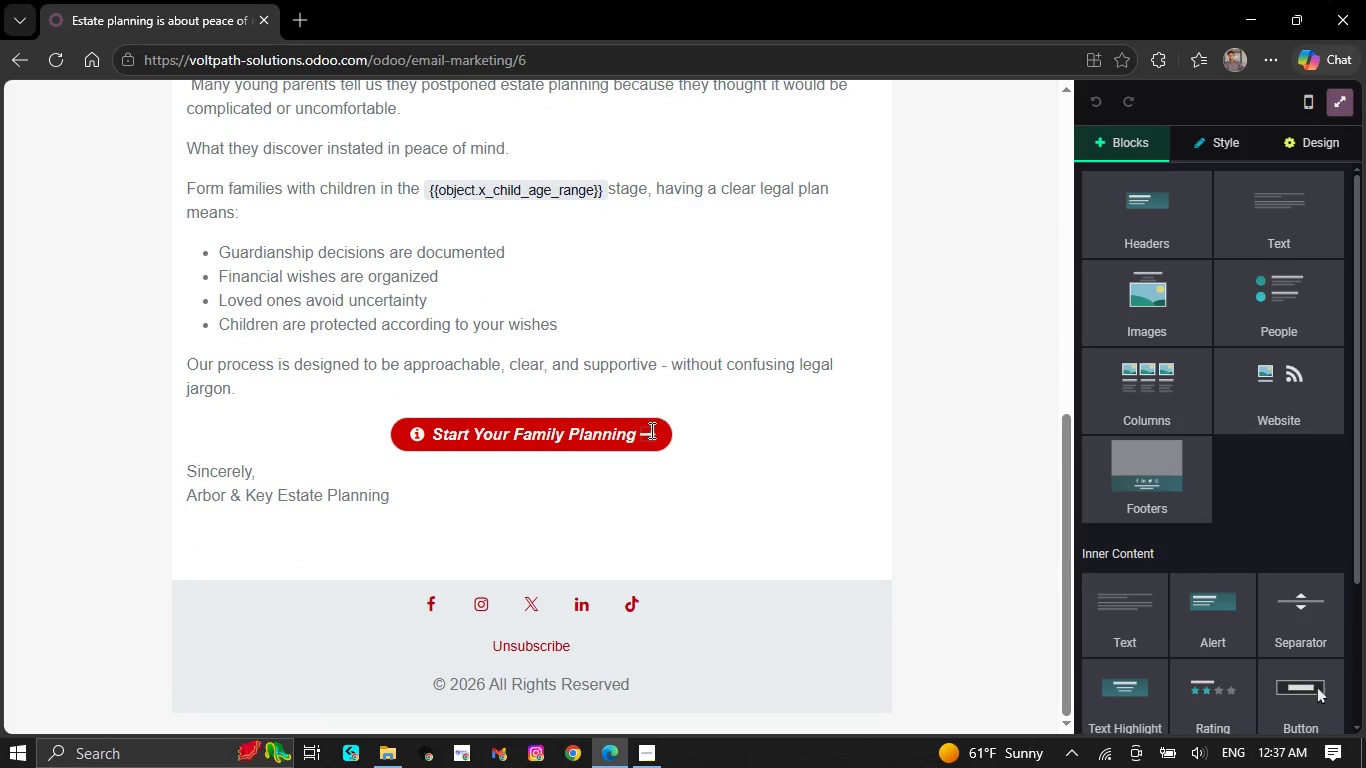 
left_click([650, 430])
 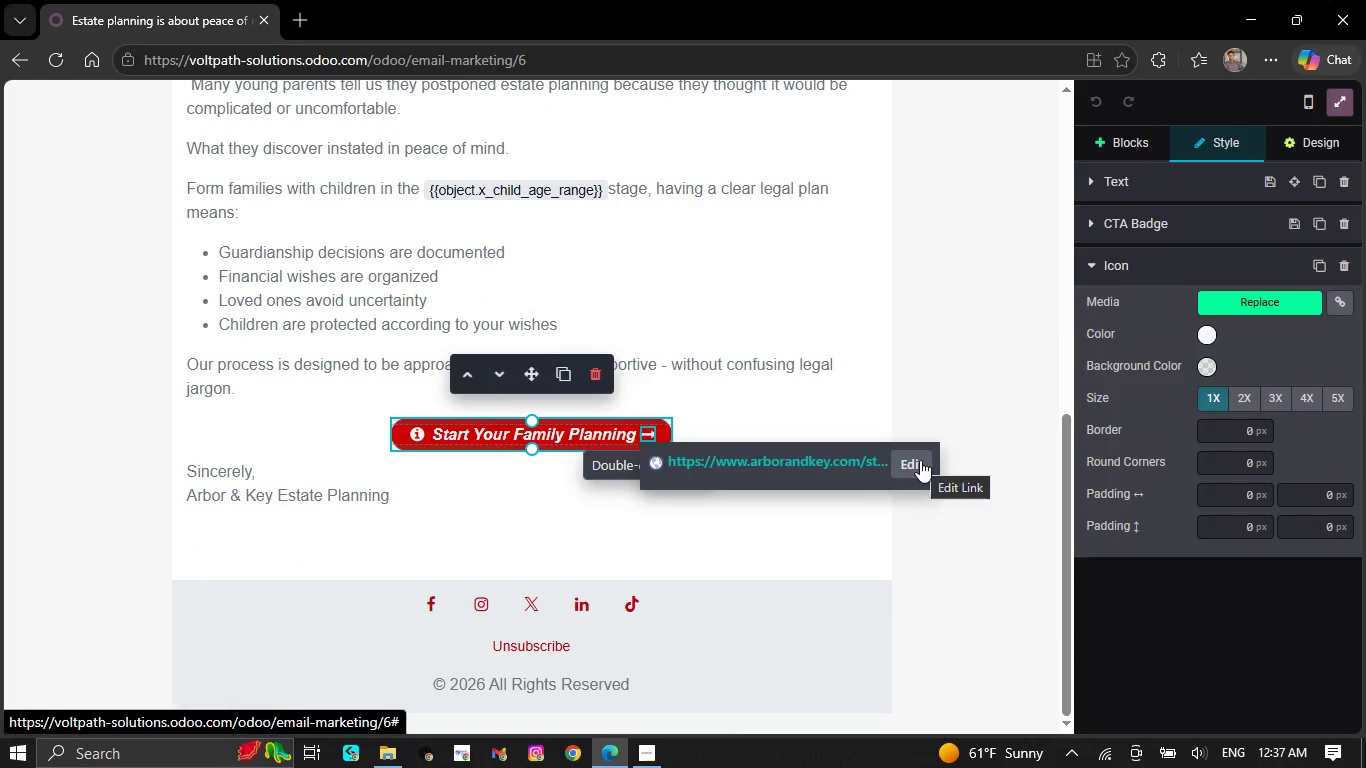 
left_click([920, 460])
 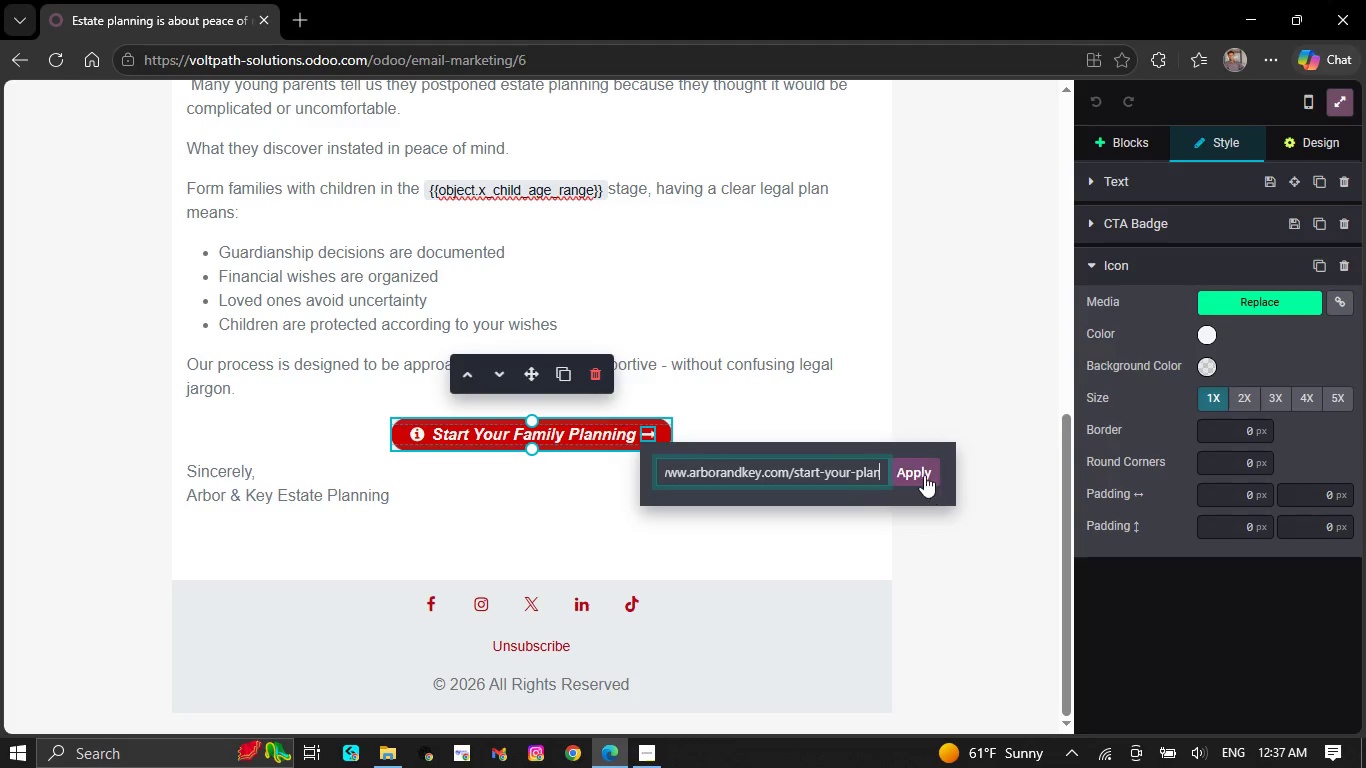 
left_click([922, 467])
 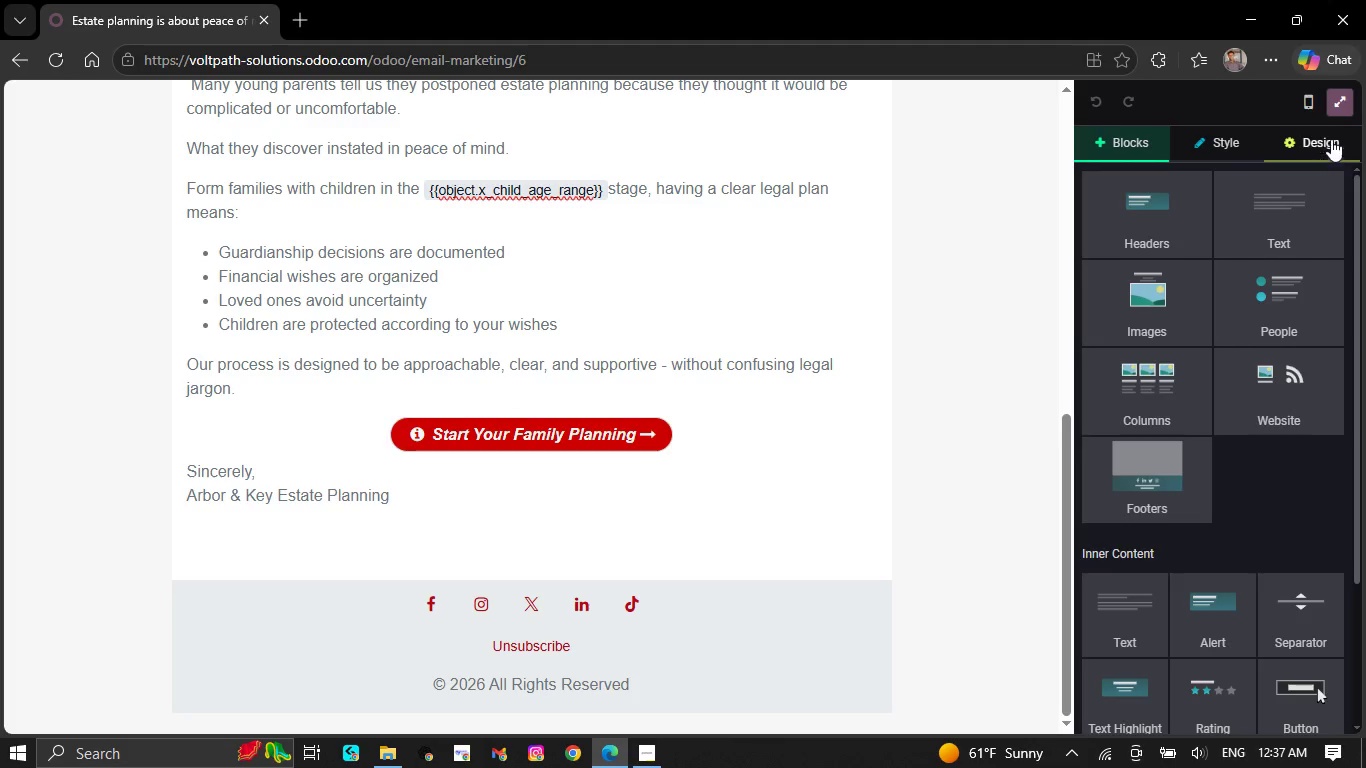 
left_click([1347, 98])
 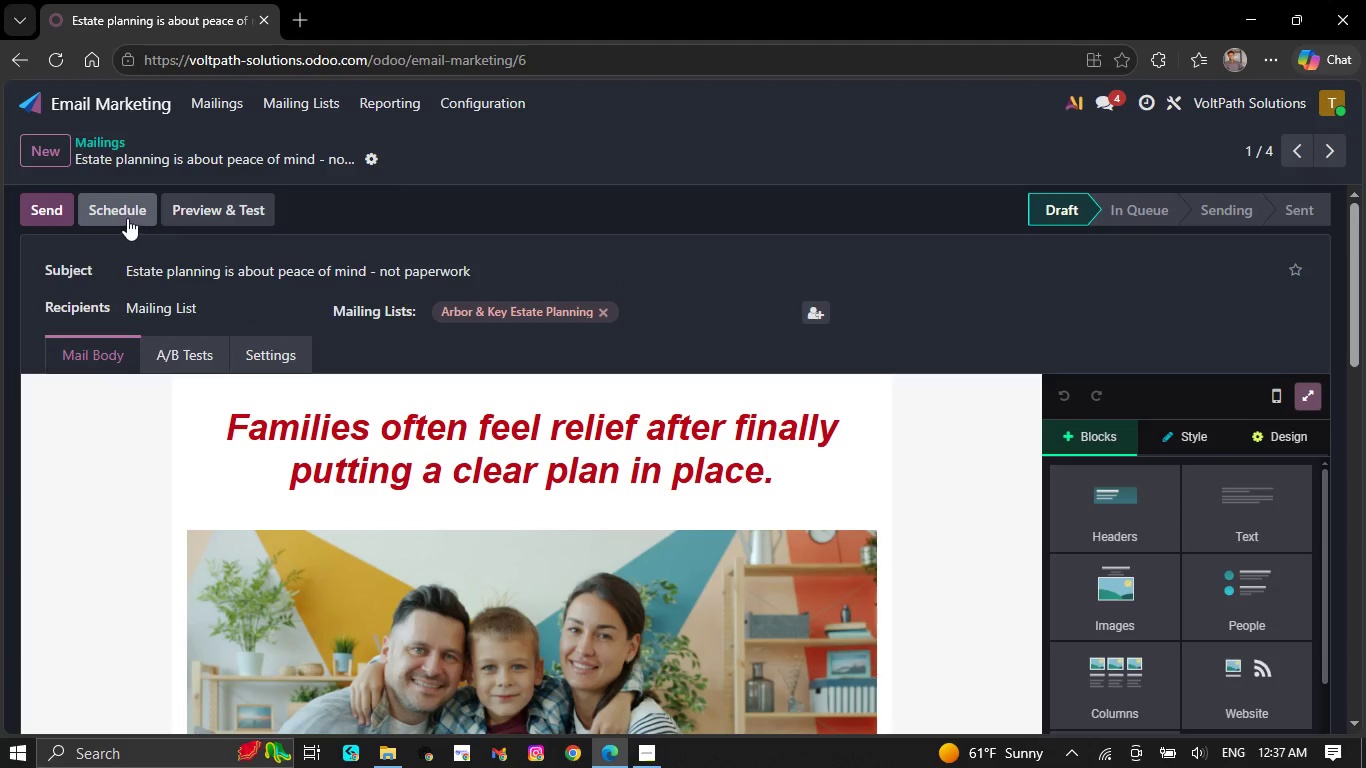 
left_click([38, 210])
 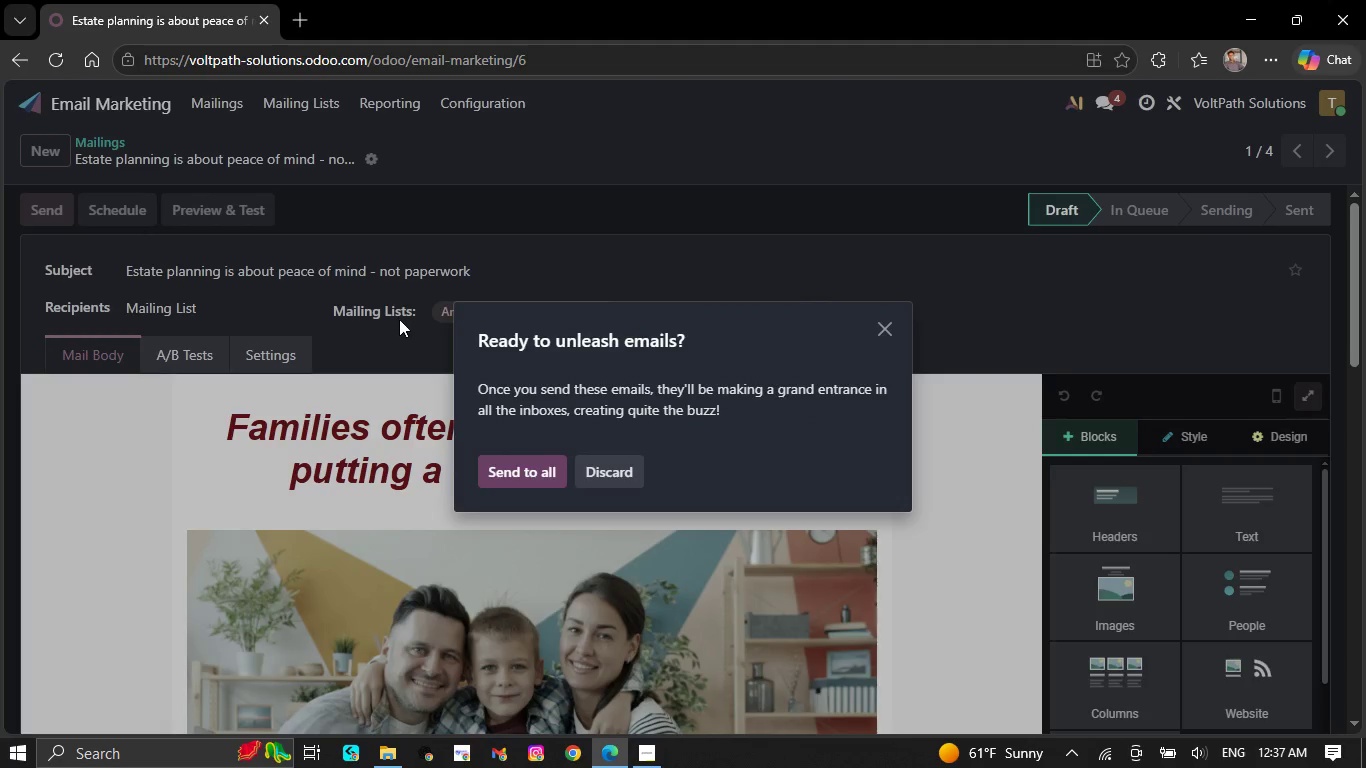 
left_click([533, 215])
 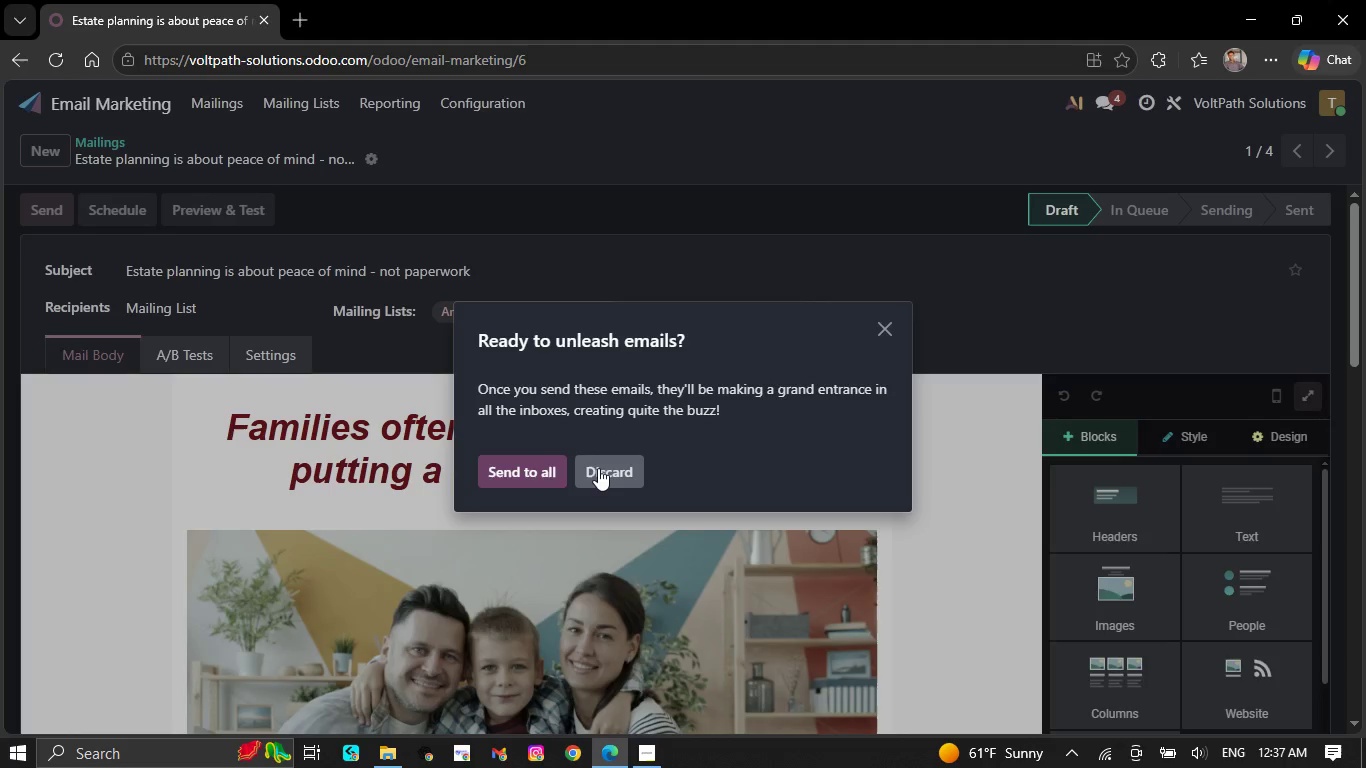 
left_click([596, 470])
 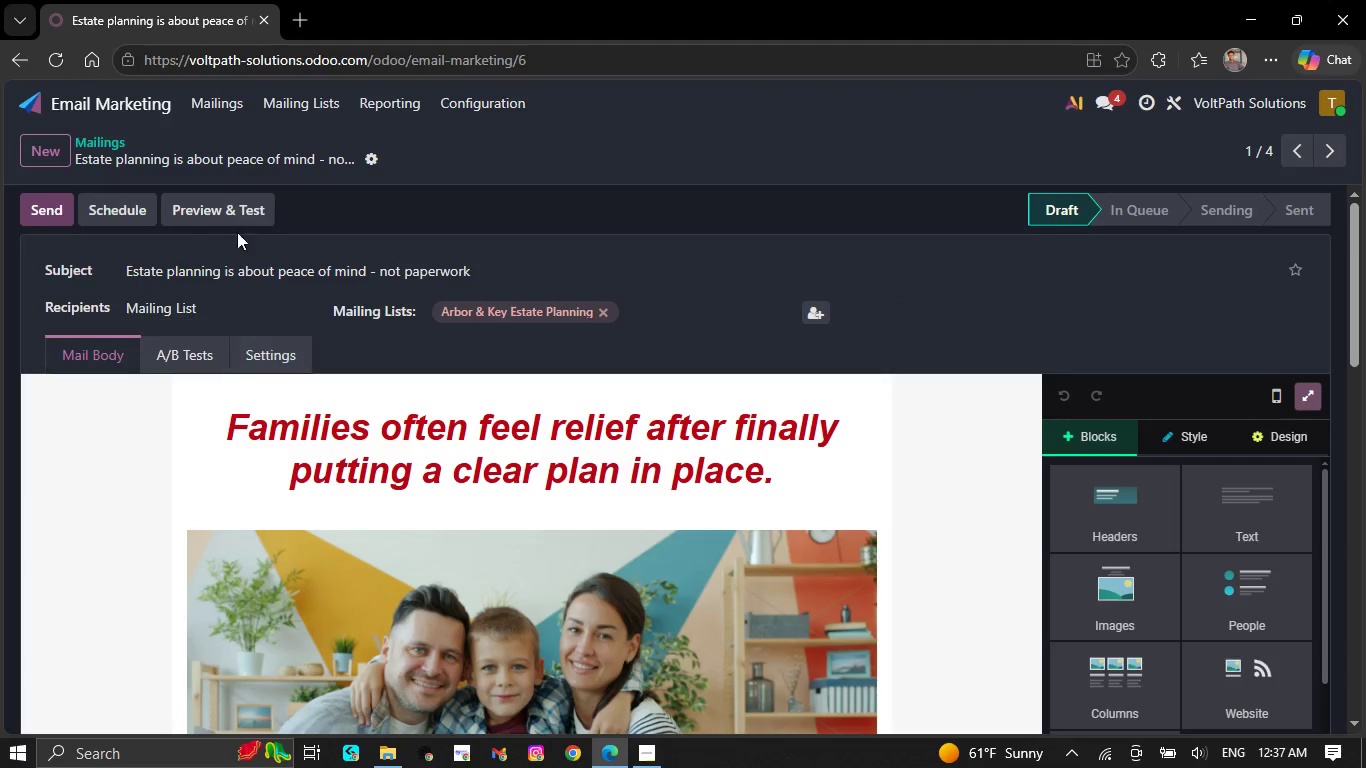 
left_click([232, 194])
 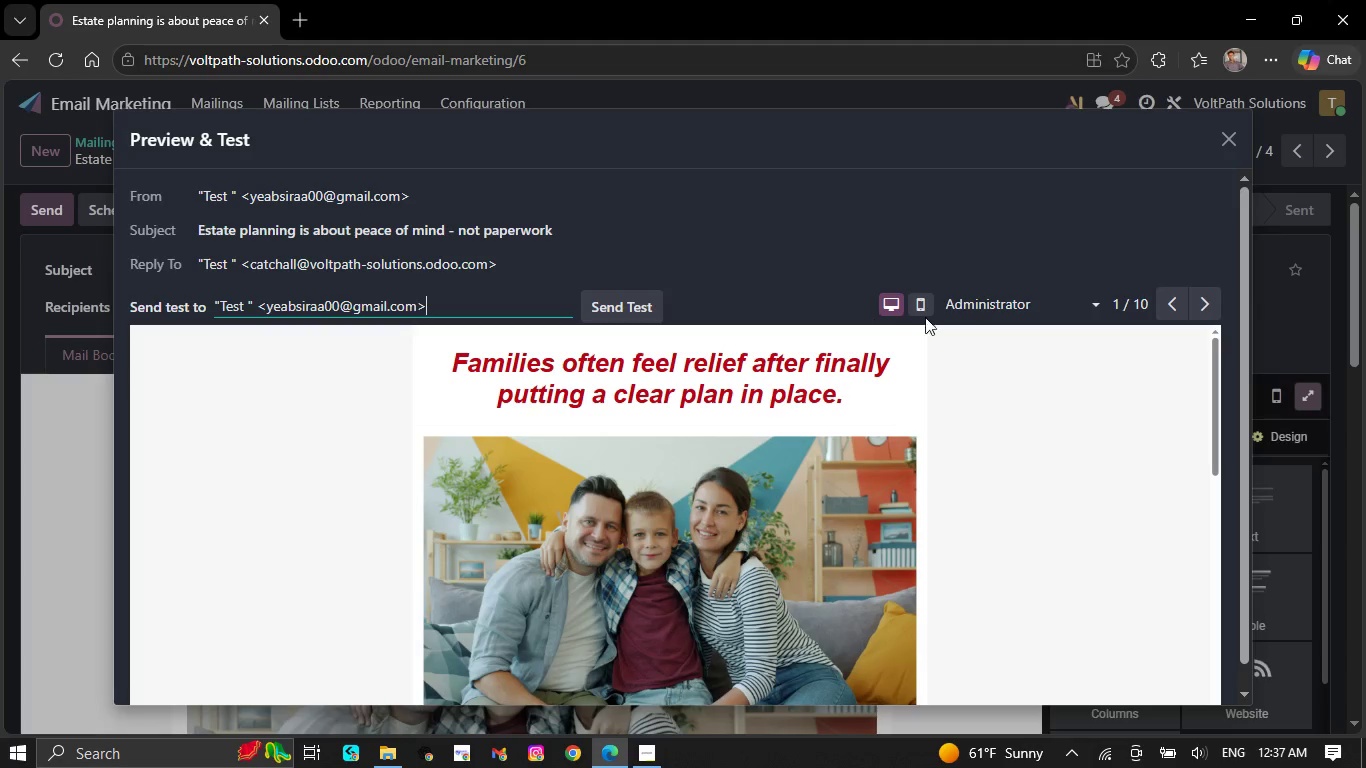 
left_click([1020, 300])
 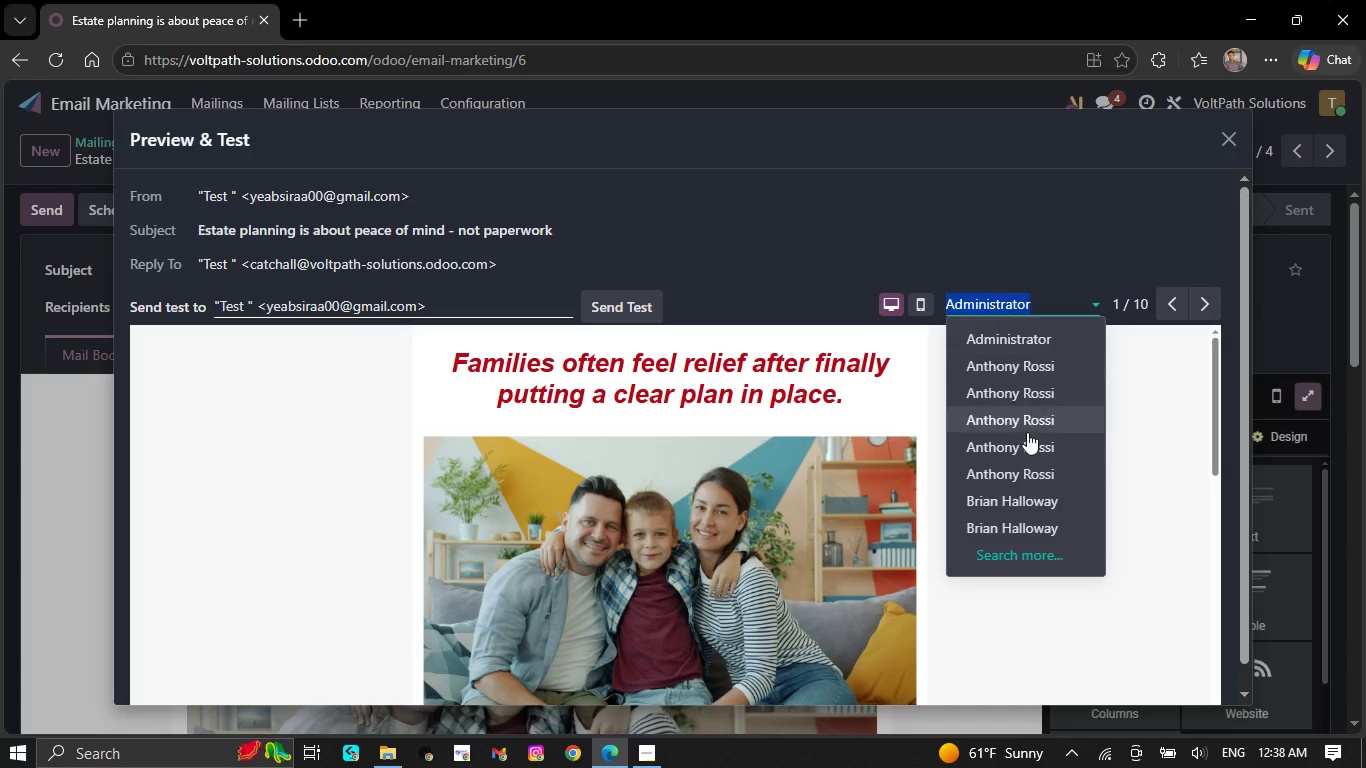 
scroll: coordinate [994, 480], scroll_direction: down, amount: 2.0
 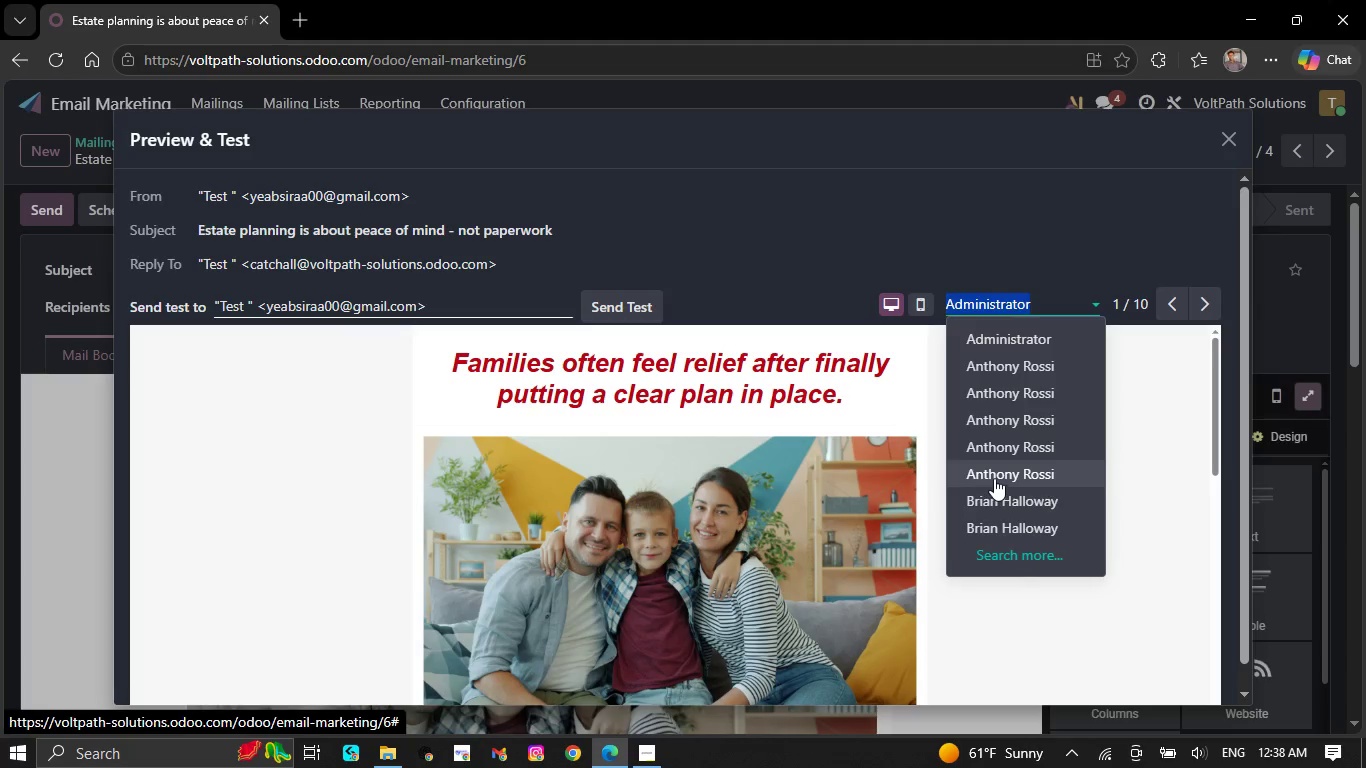 
left_click([994, 478])
 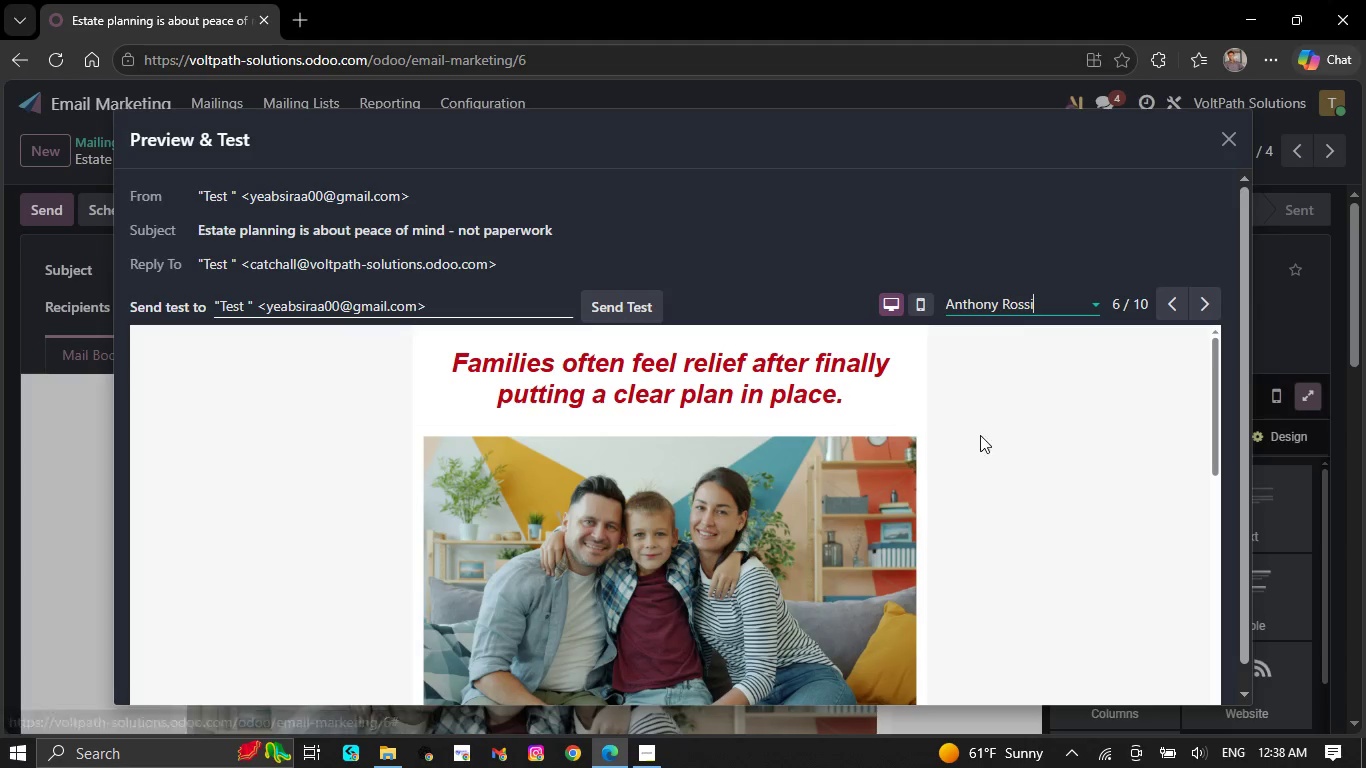 
scroll: coordinate [978, 436], scroll_direction: down, amount: 4.0
 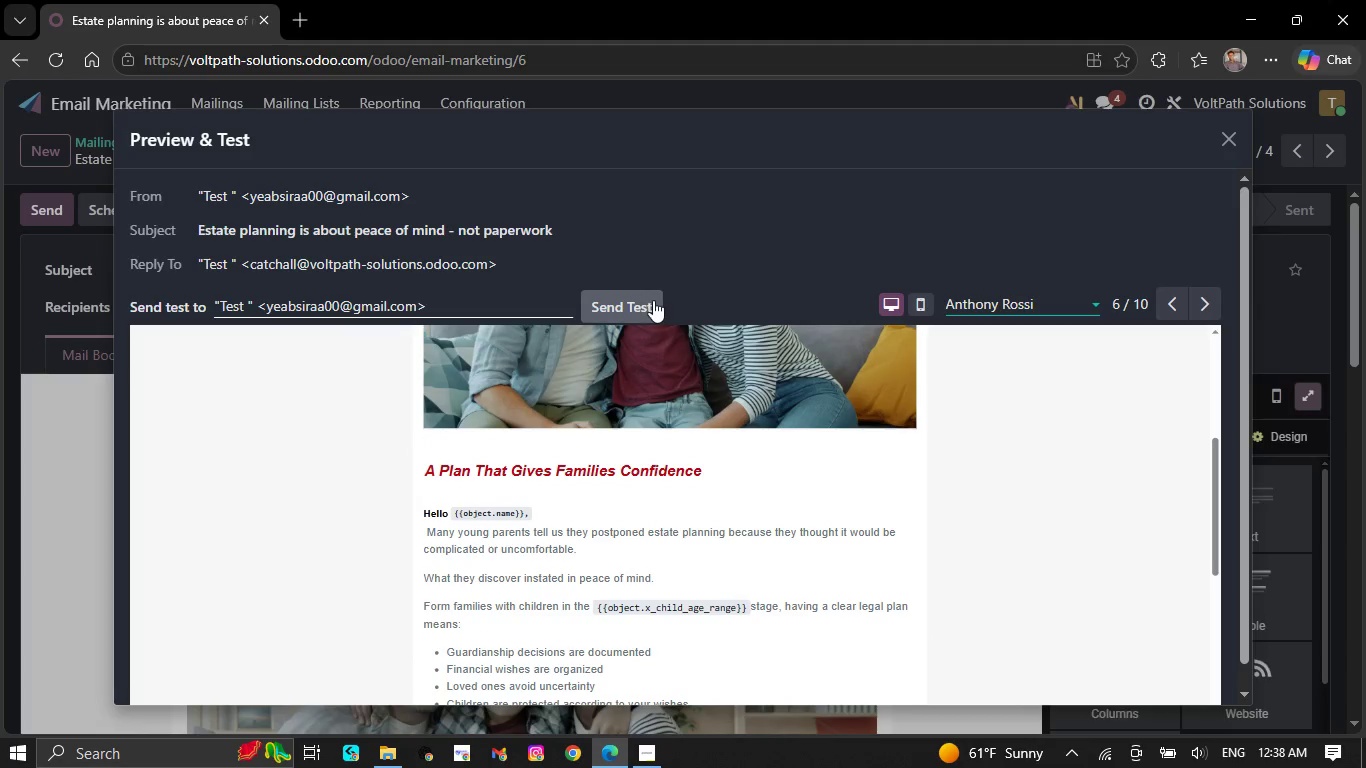 
left_click([642, 301])
 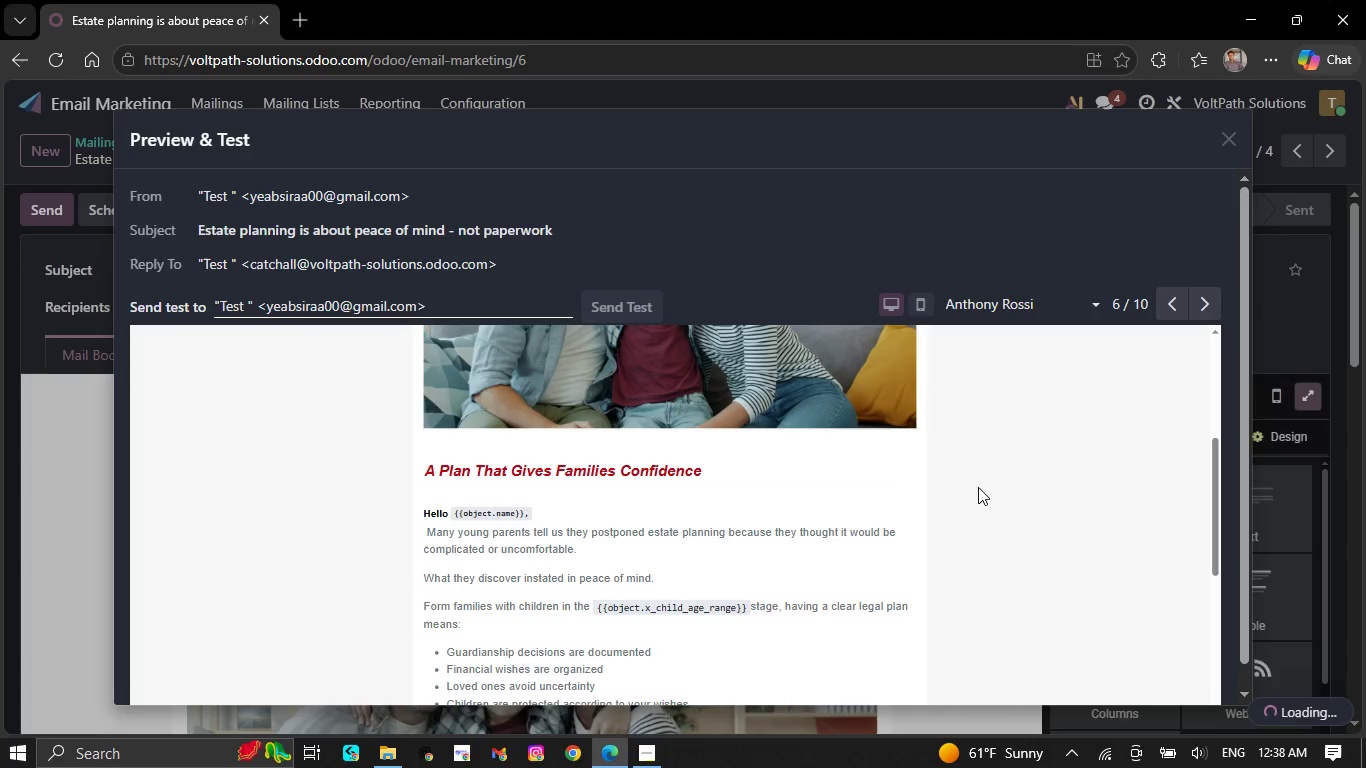 
scroll: coordinate [978, 489], scroll_direction: down, amount: 3.0
 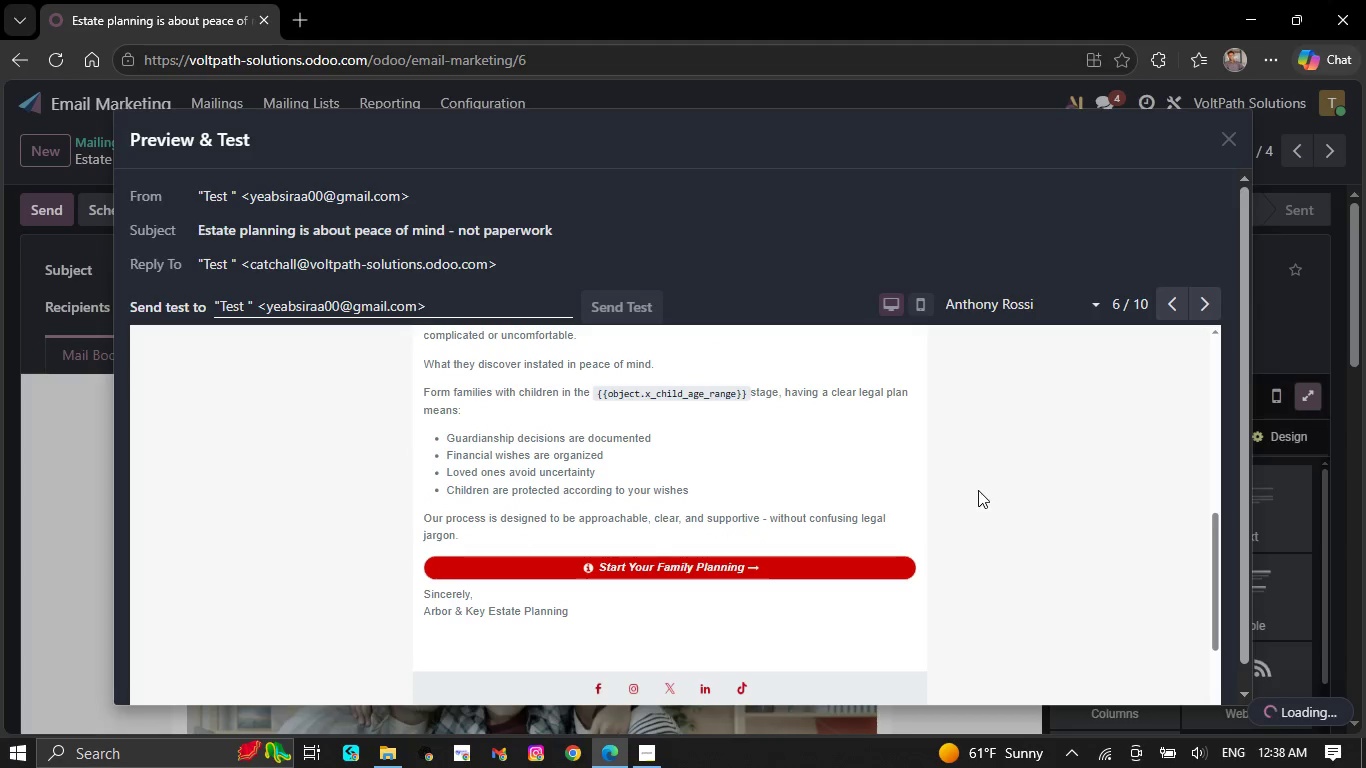 
scroll: coordinate [978, 490], scroll_direction: up, amount: 3.0
 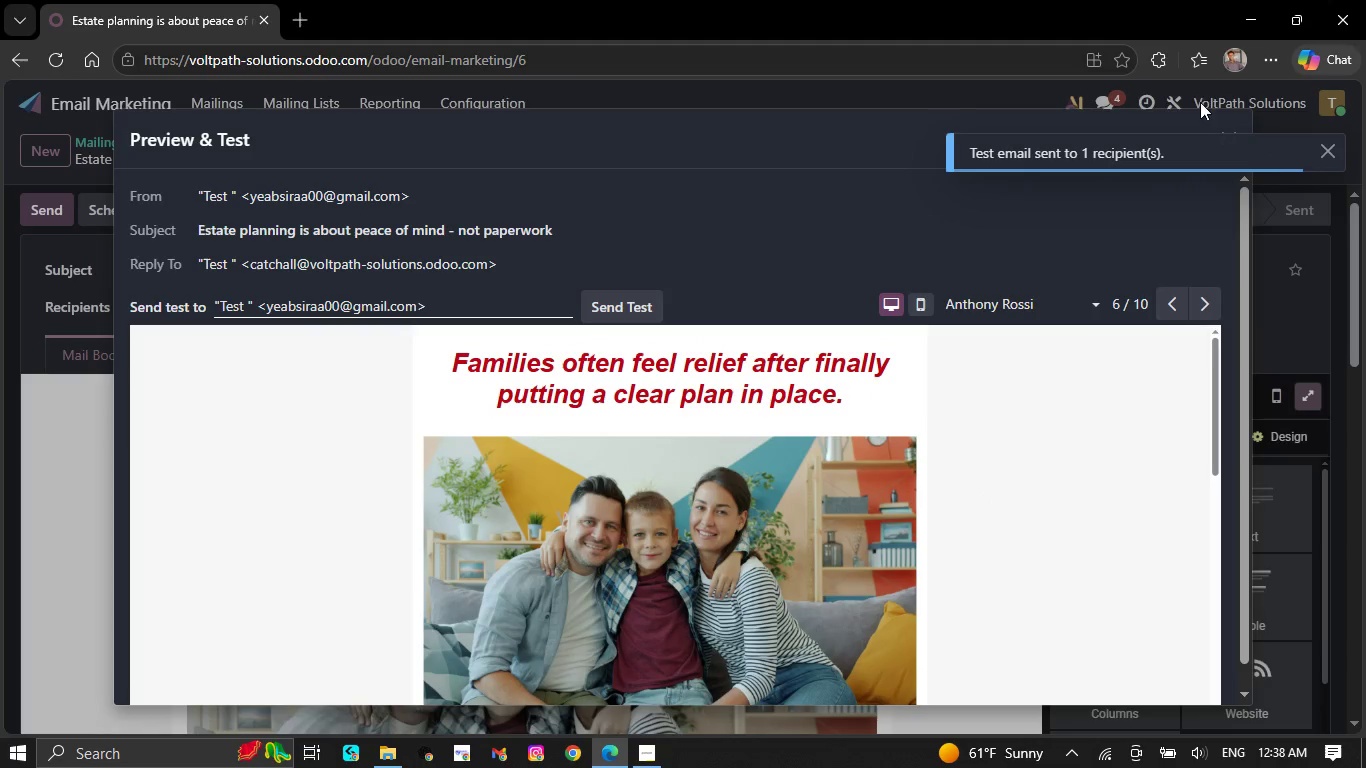 
left_click([1138, 100])
 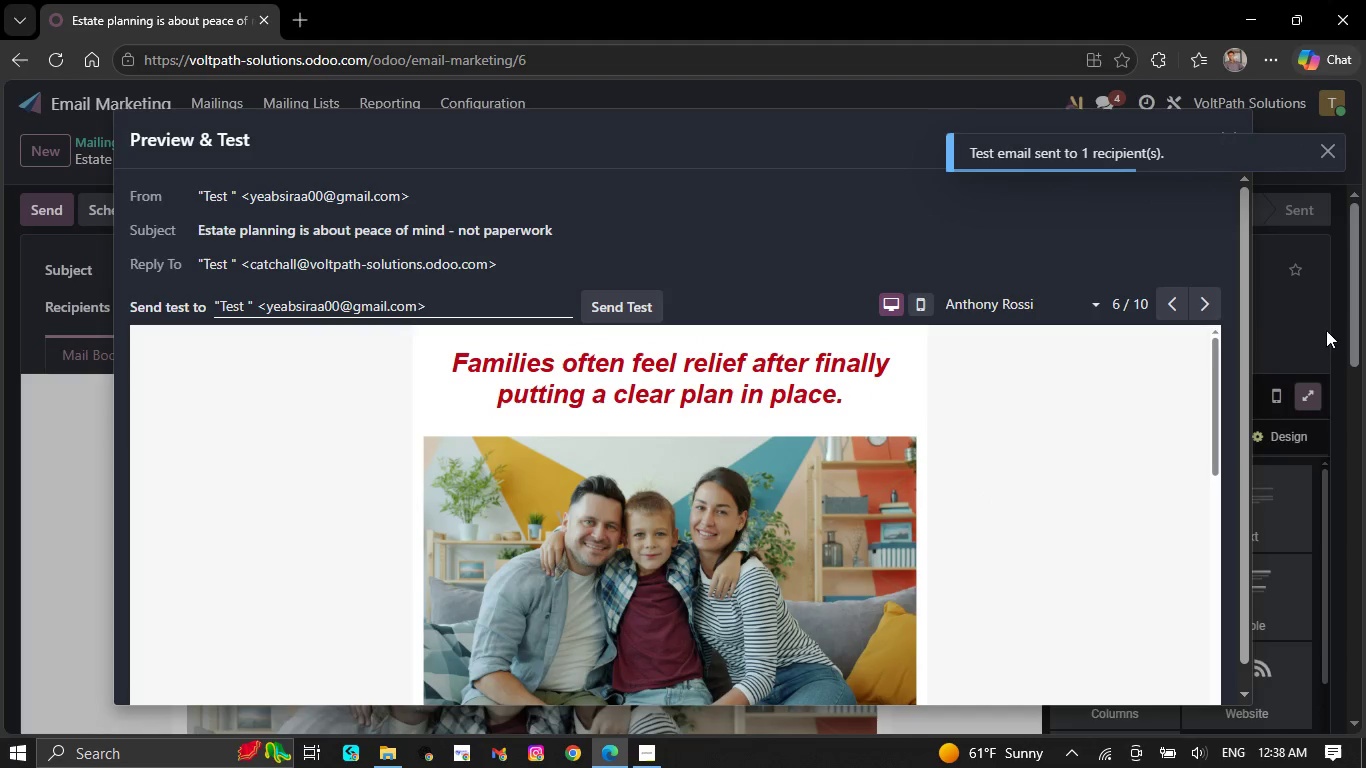 
left_click([1327, 329])
 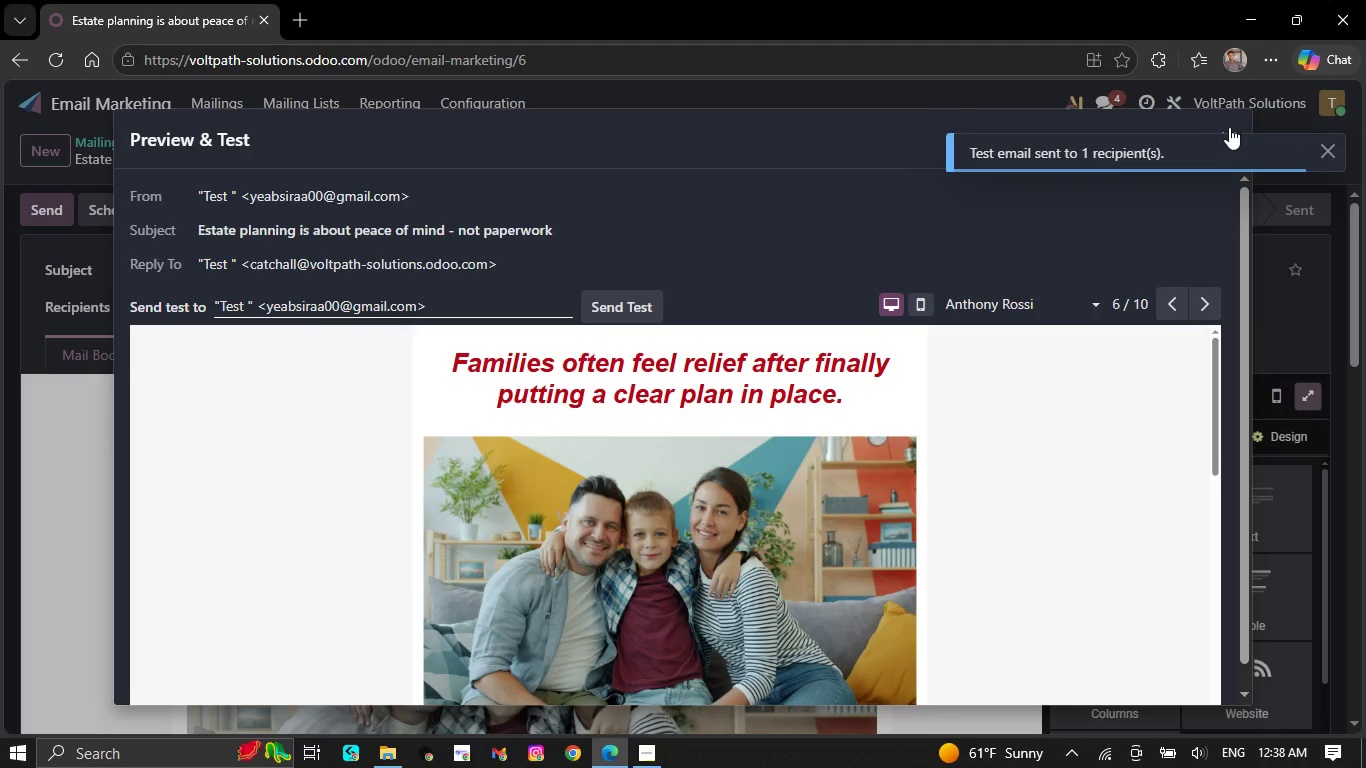 
left_click([1230, 127])
 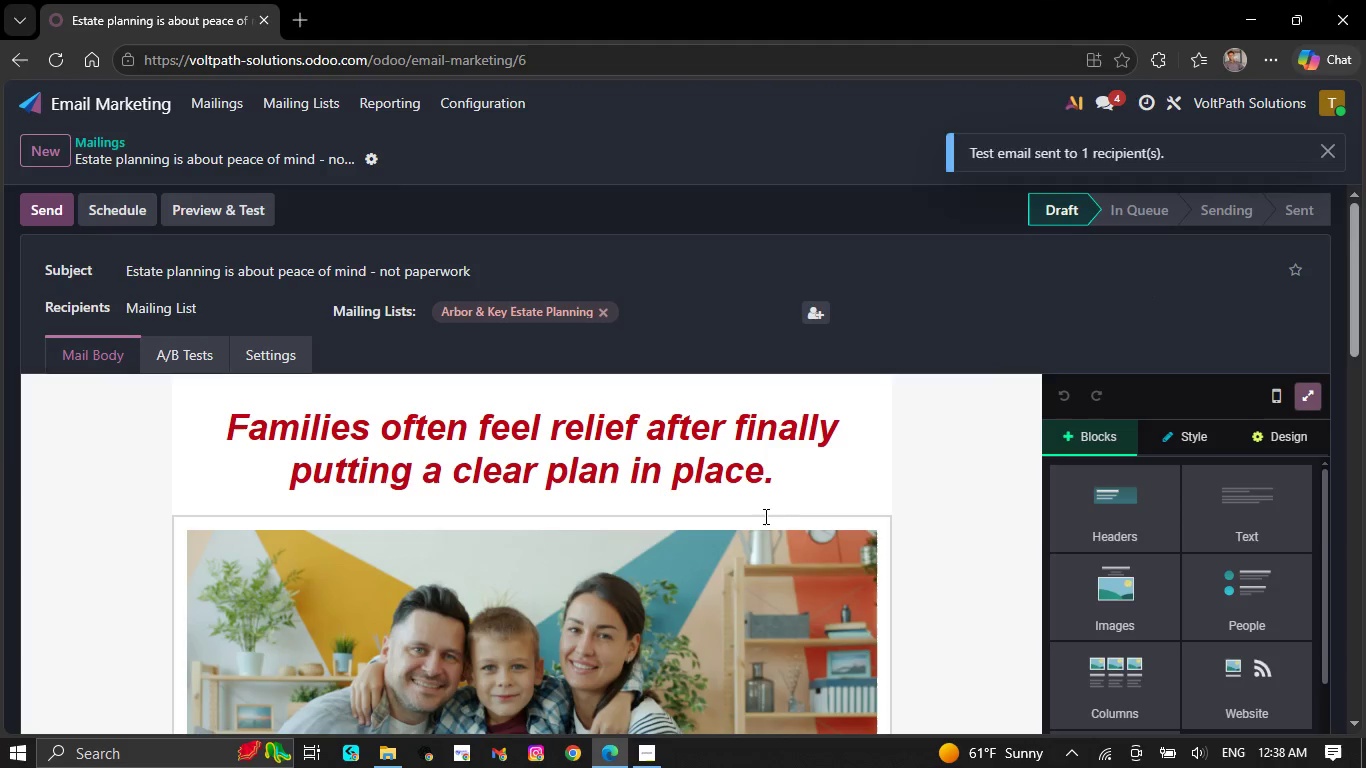 
wait(6.66)
 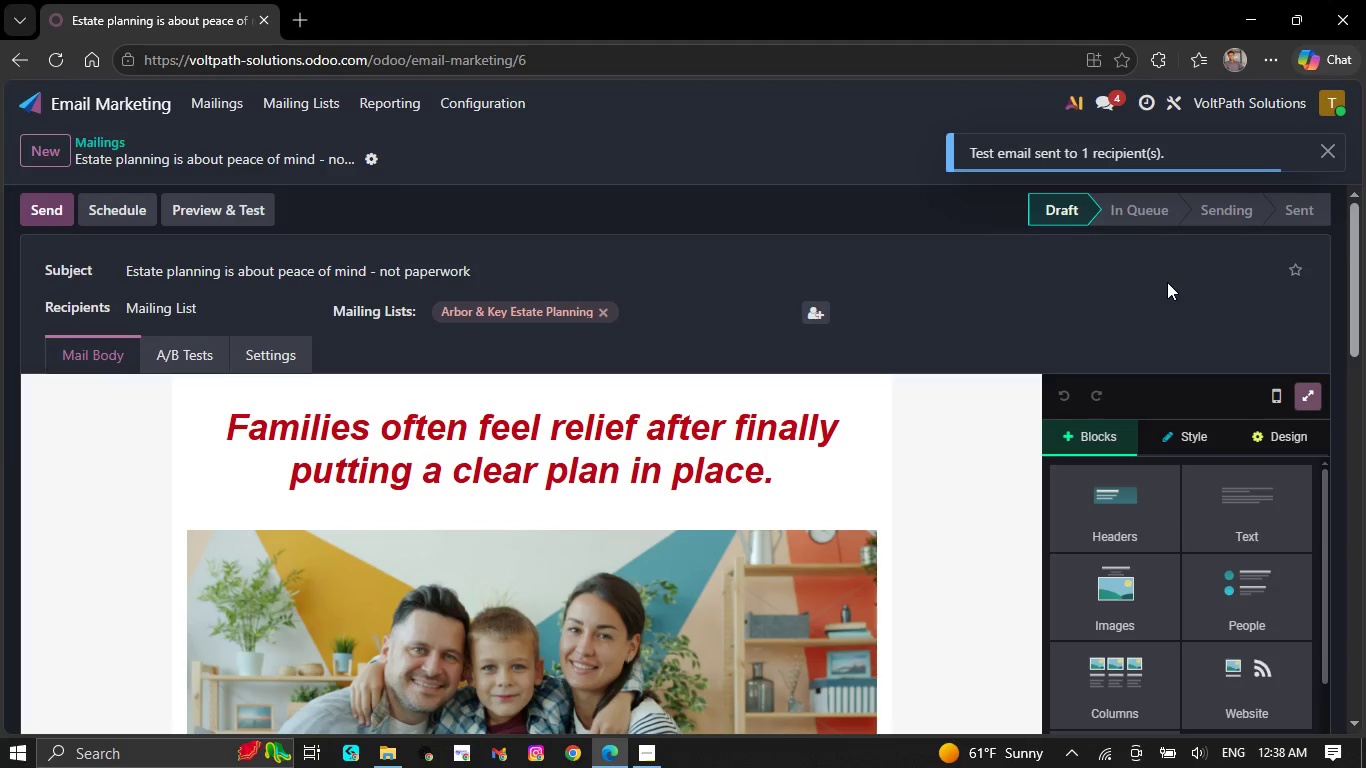 
left_click([385, 754])
 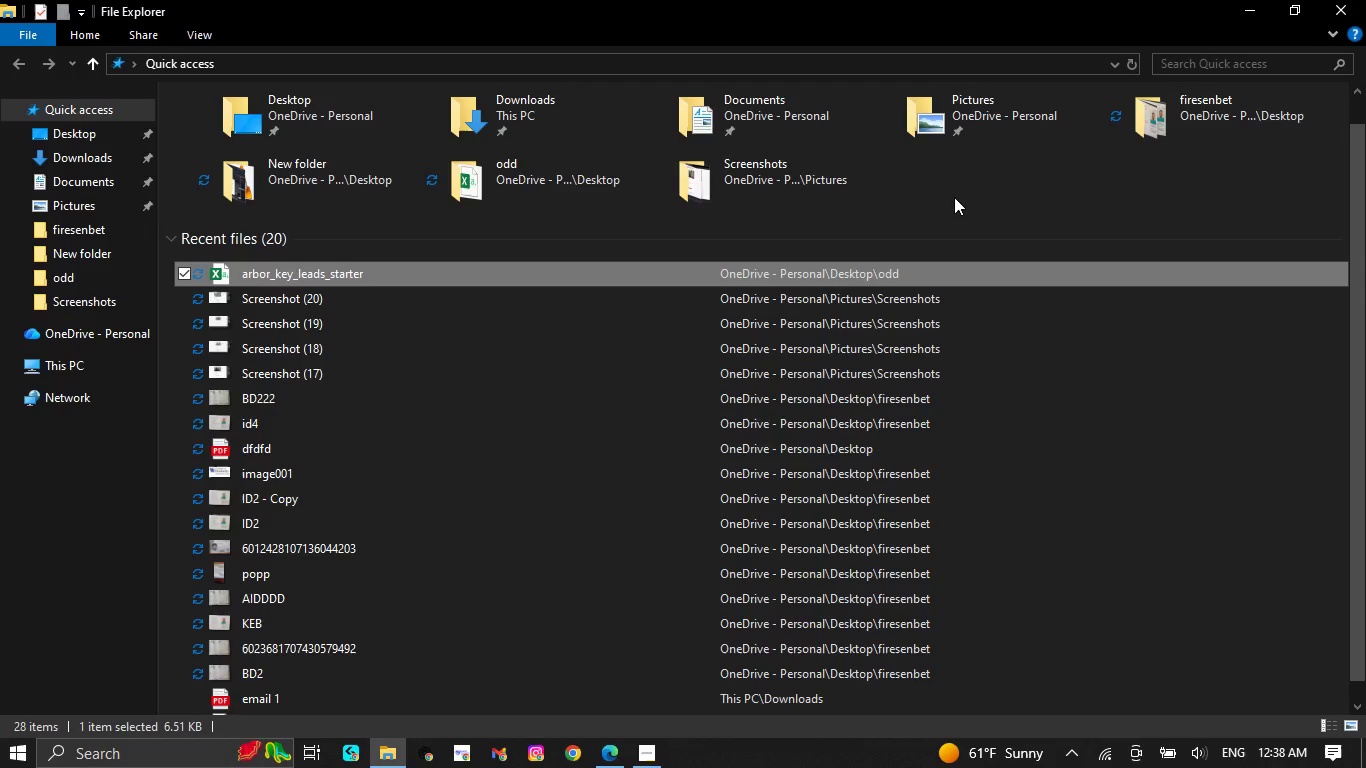 
wait(9.94)
 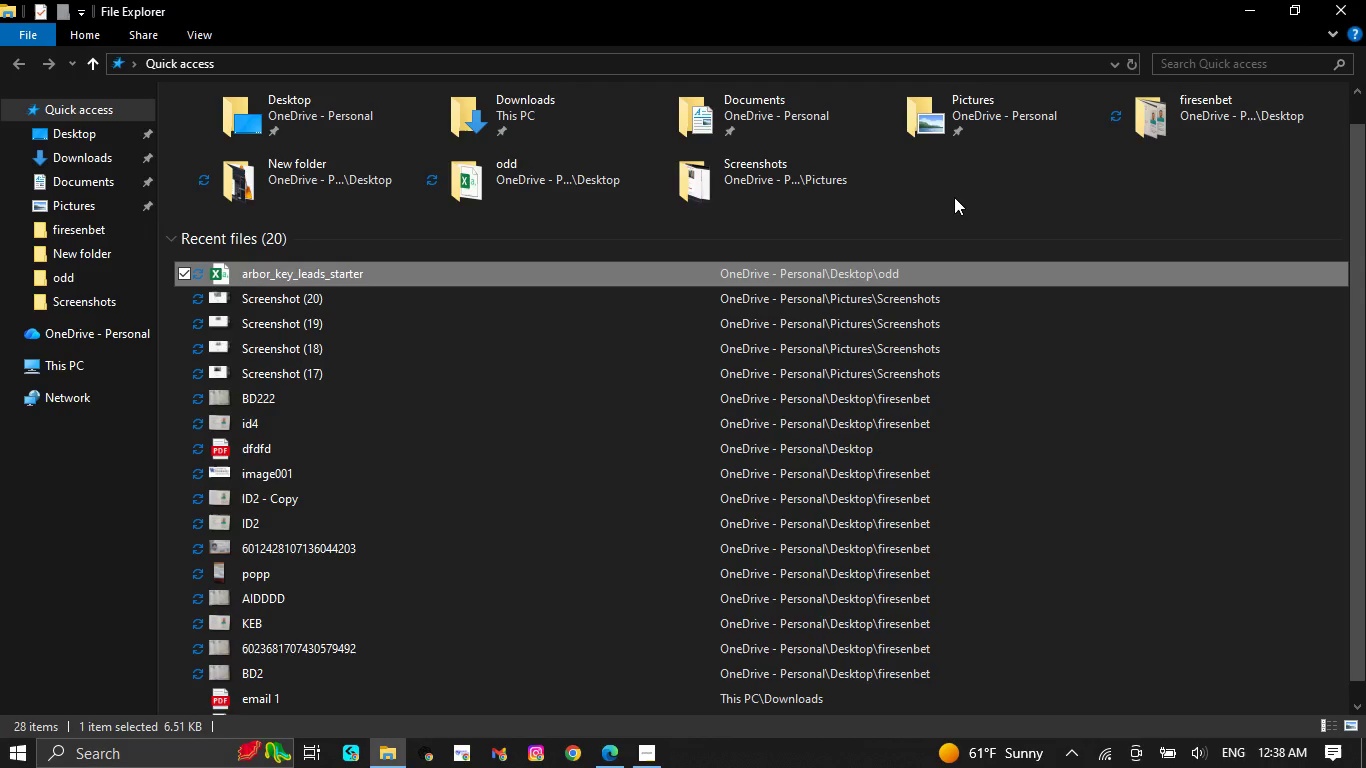 
left_click([617, 751])
 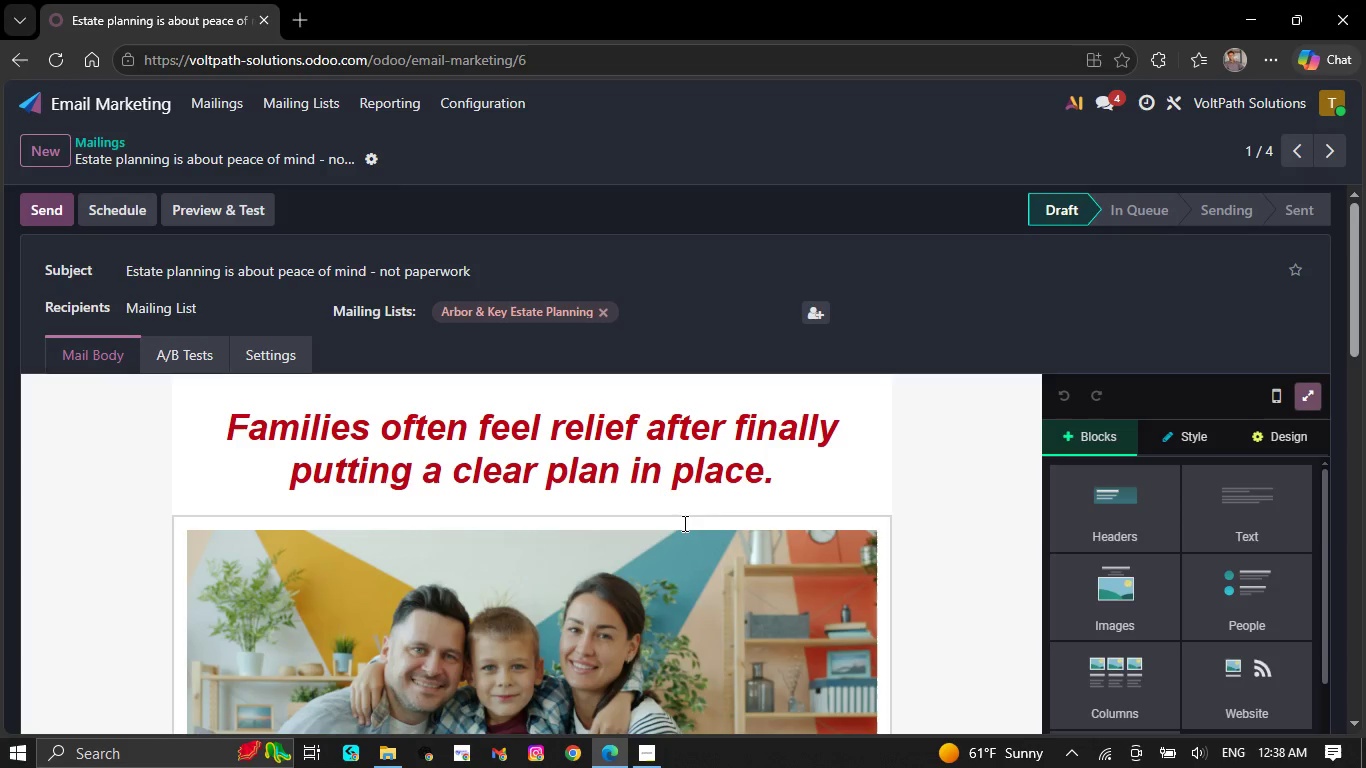 
key(Meta+G)
 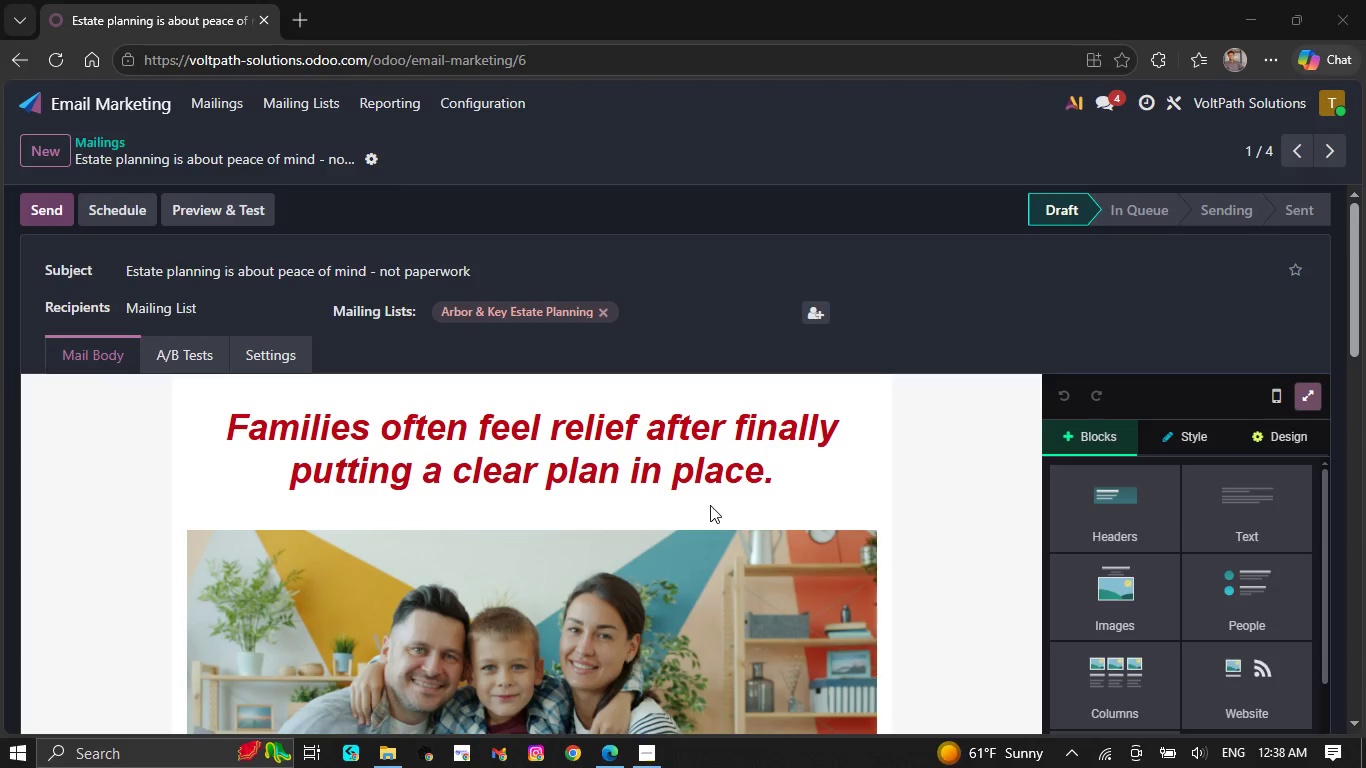 
left_click([413, 480])
 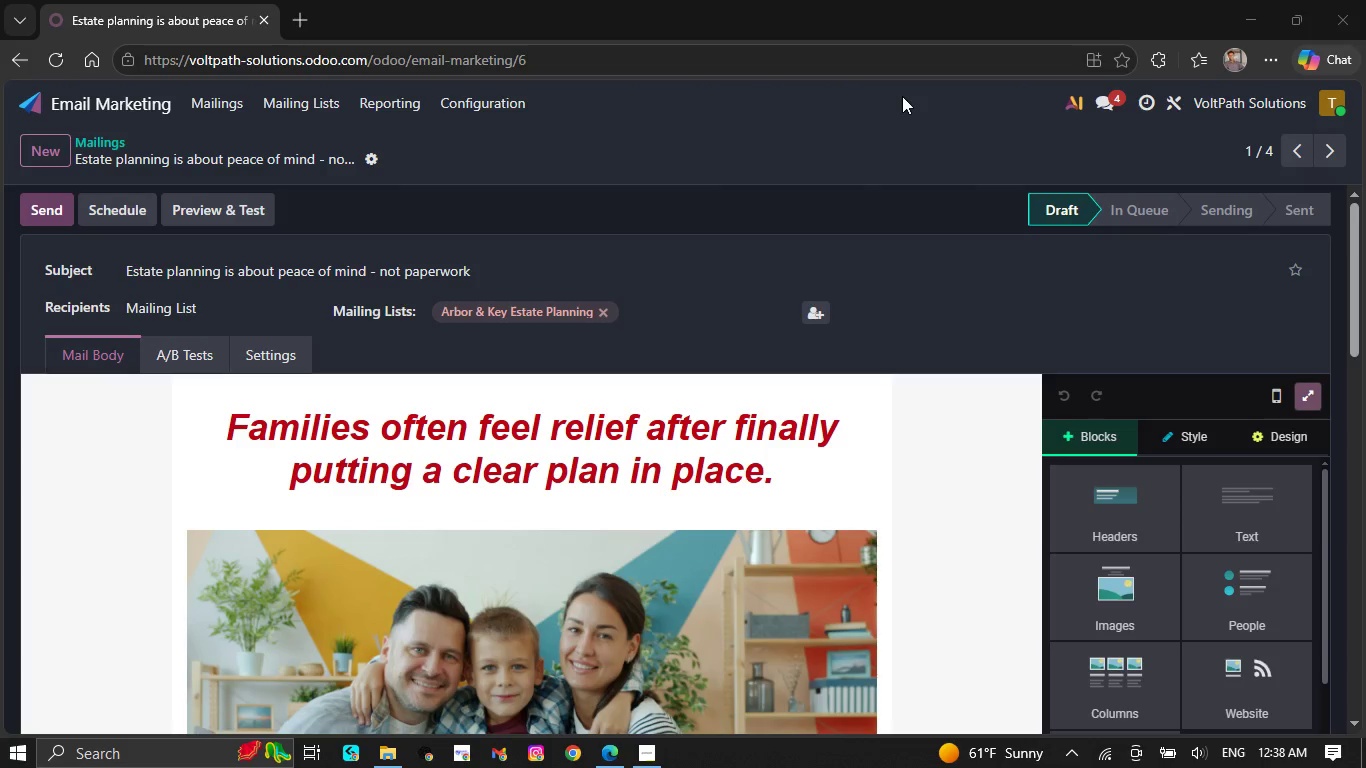 
left_click([883, 92])
 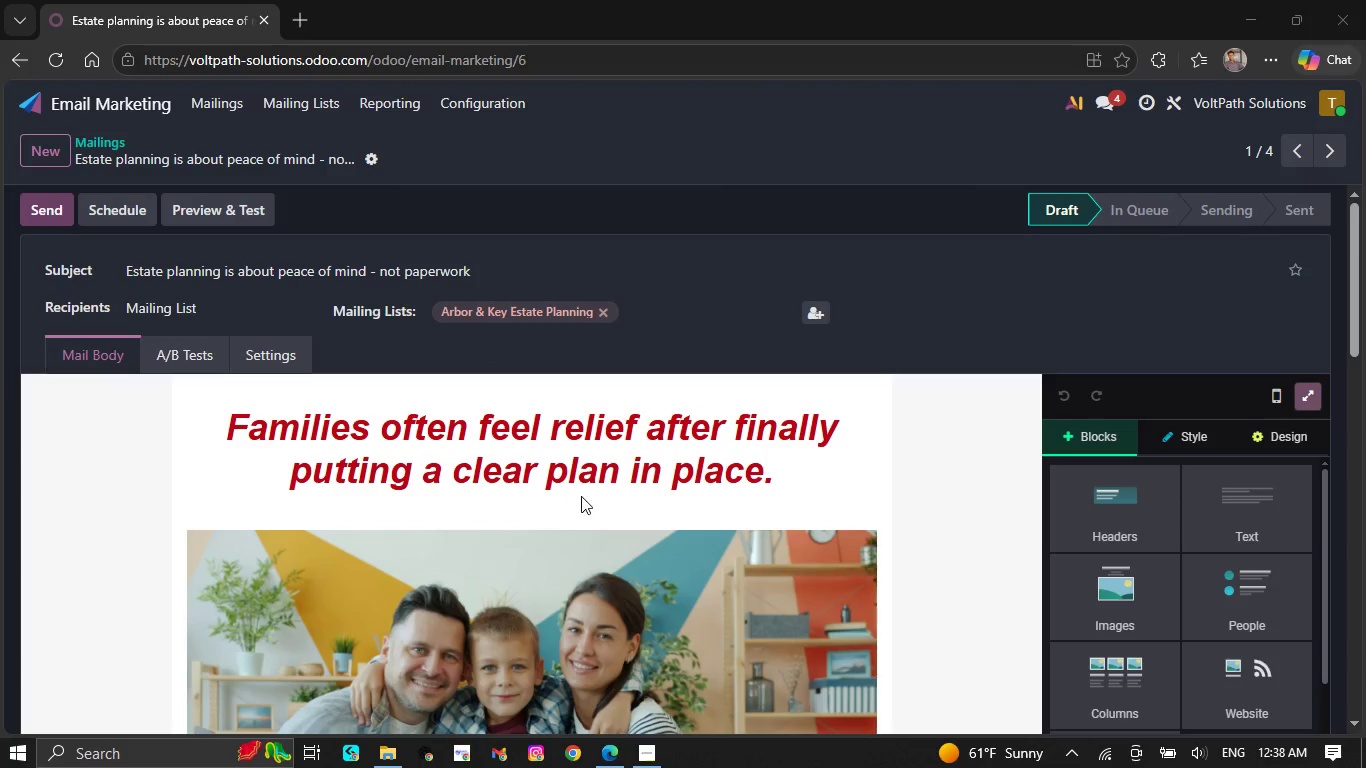 
wait(6.23)
 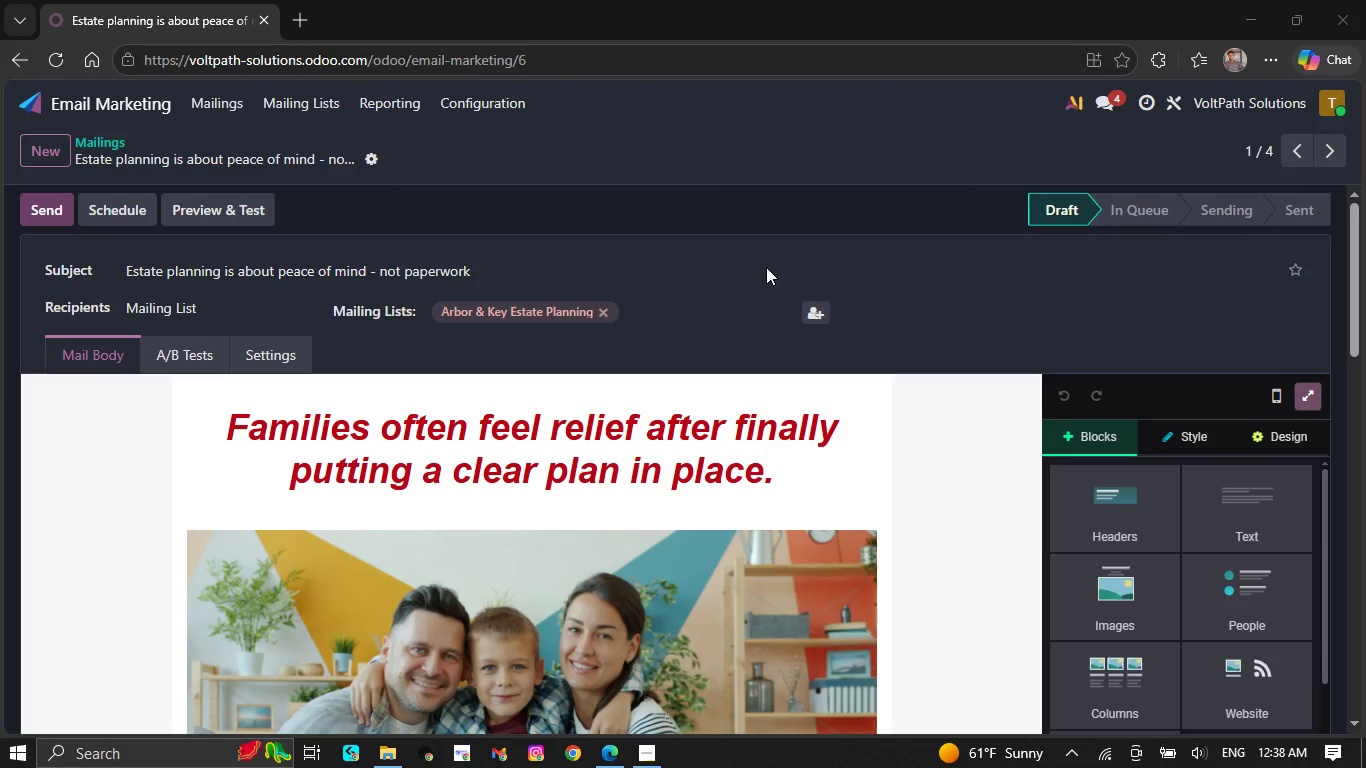 
left_click_drag(start_coordinate=[578, 488], to_coordinate=[884, 494])
 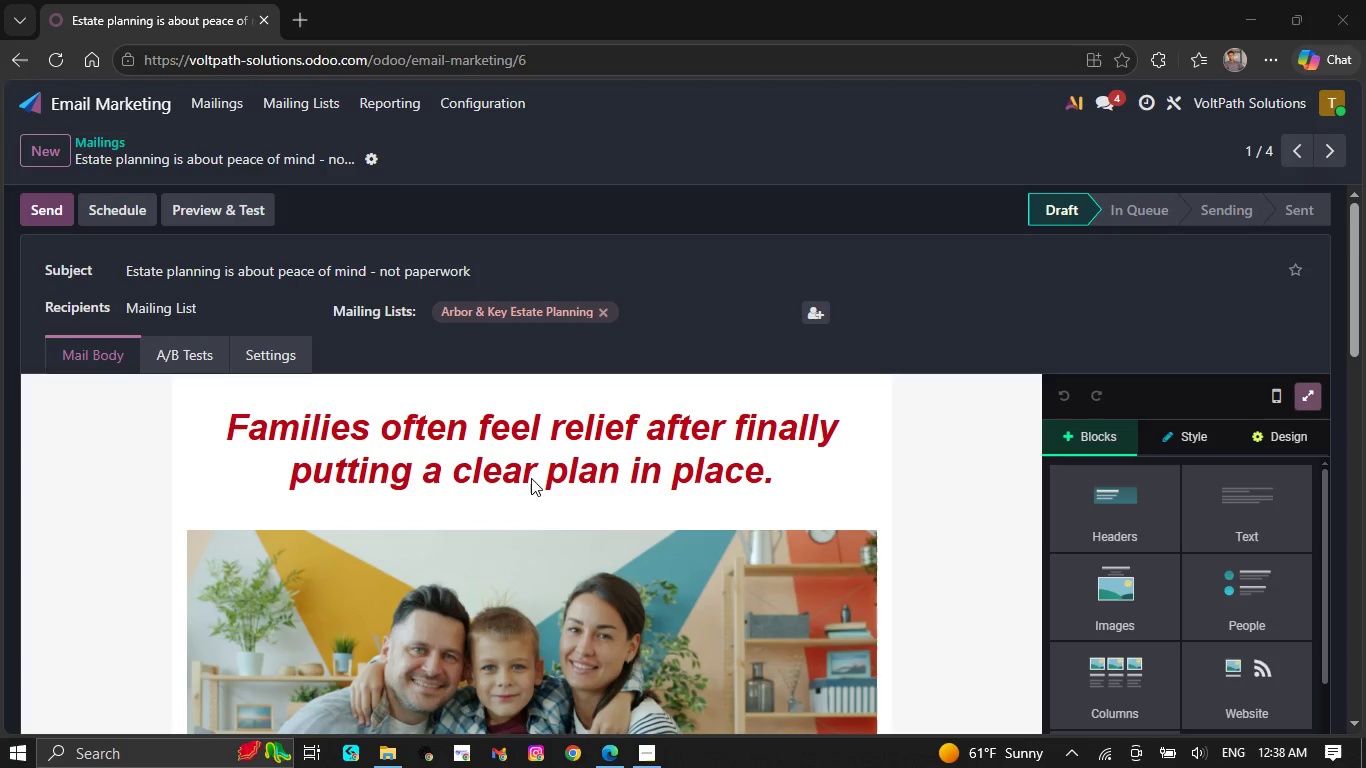 
left_click([532, 485])
 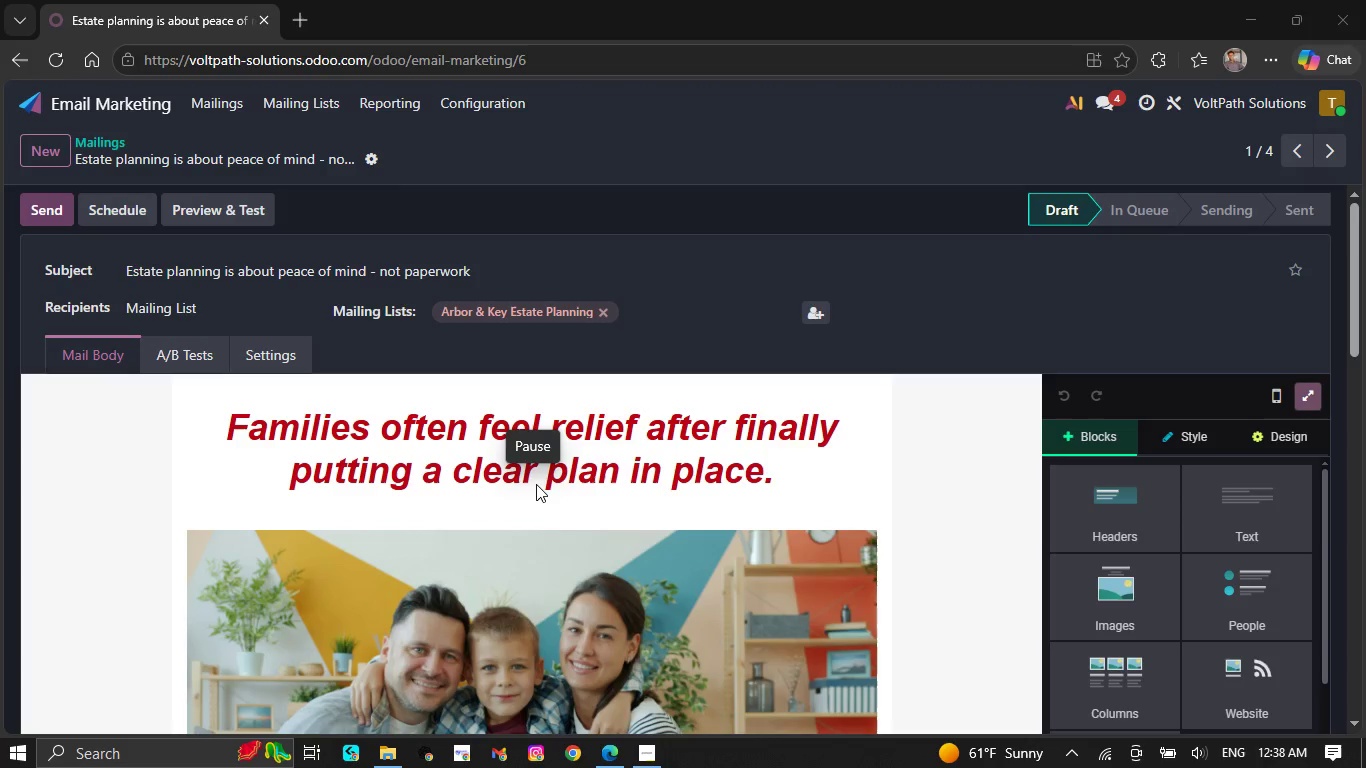 
left_click([537, 483])
 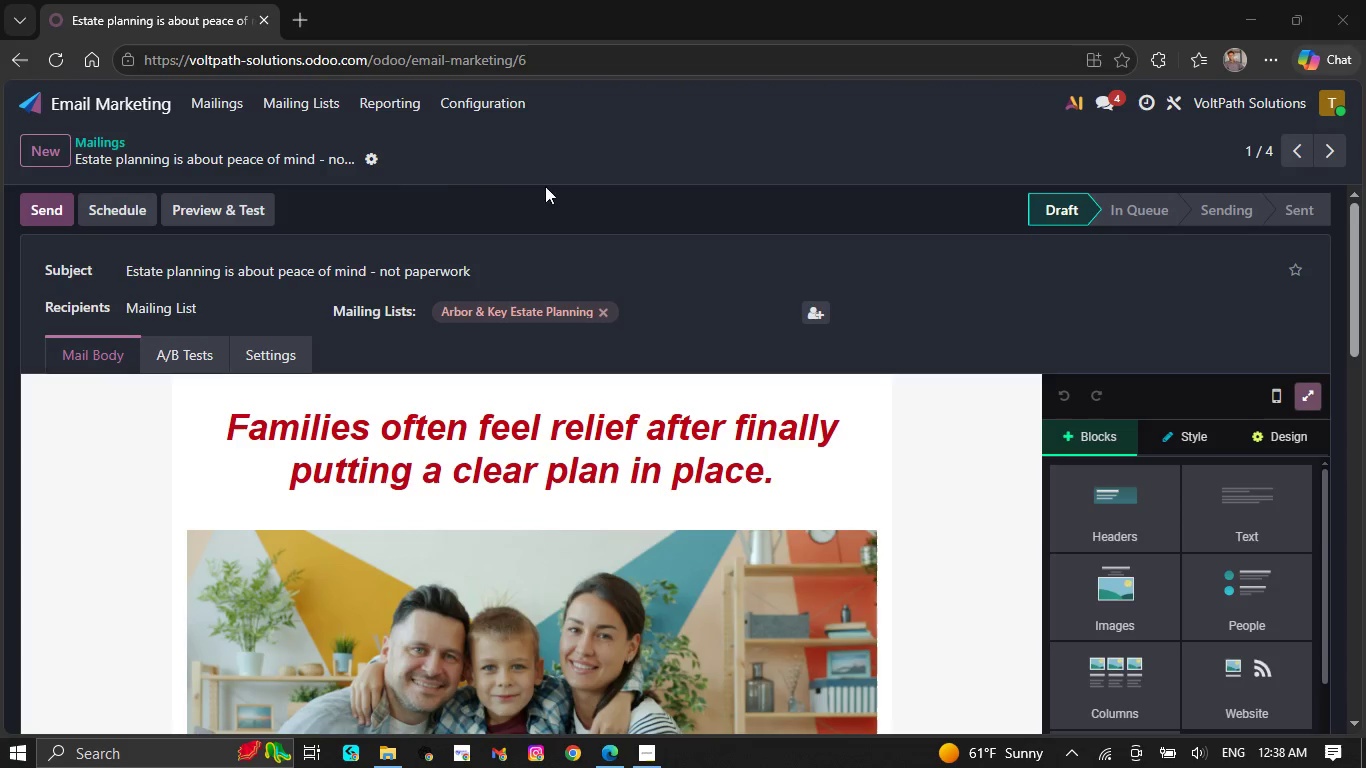 
left_click([470, 173])
 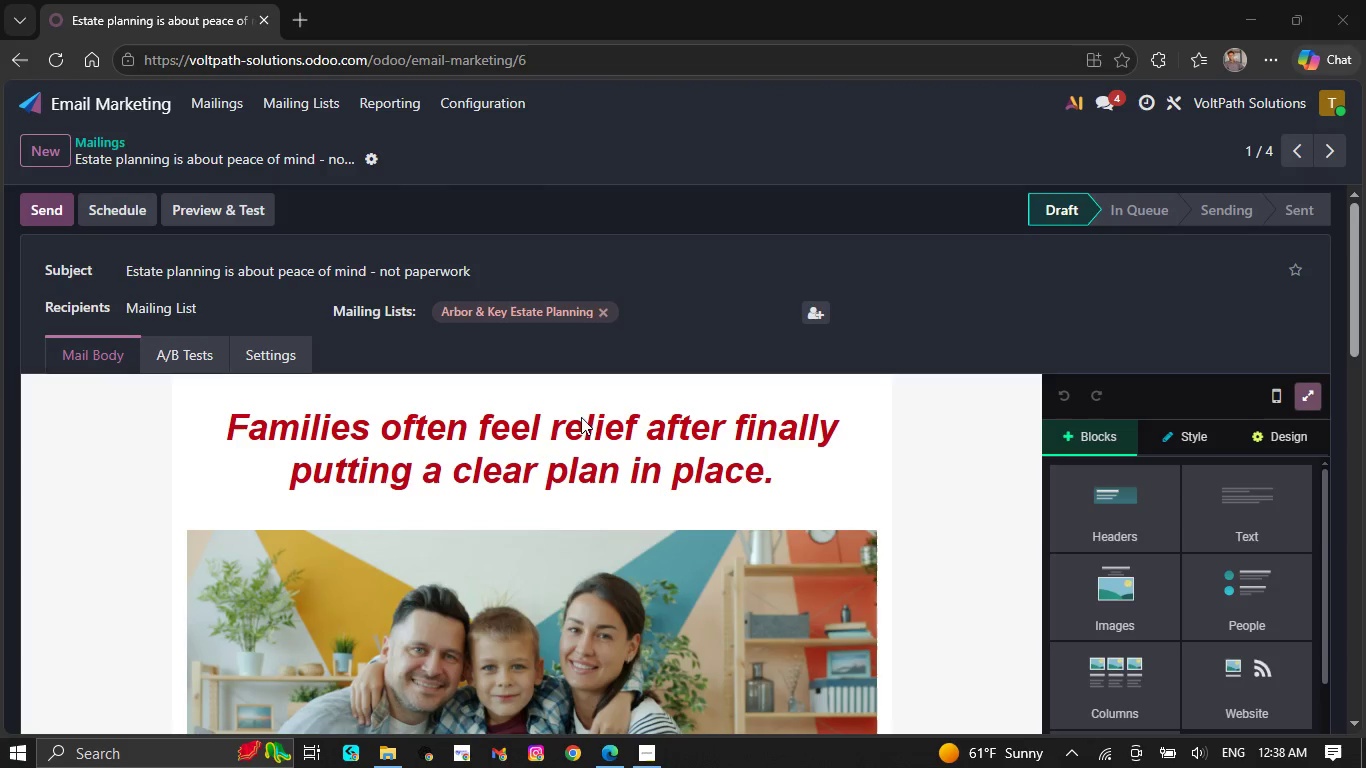 
left_click([578, 429])
 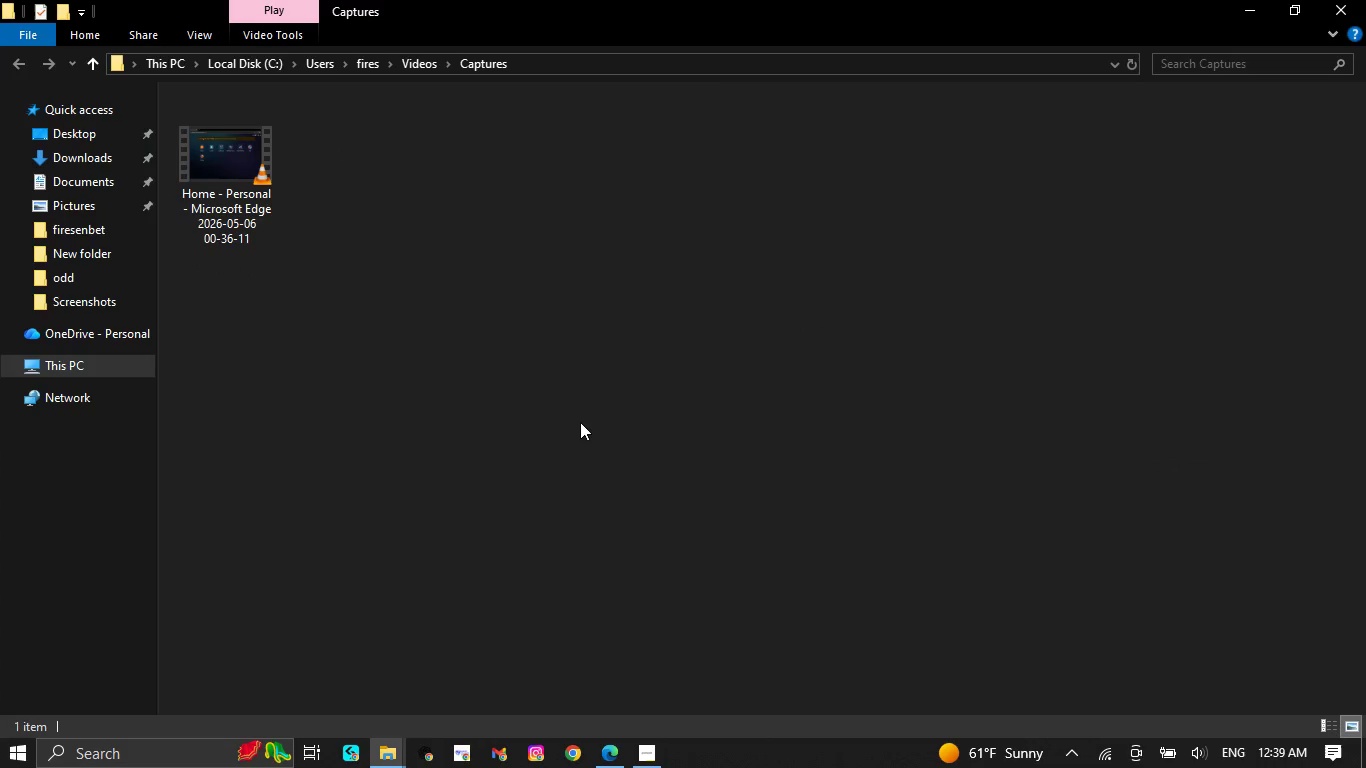 
mouse_move([292, 190])
 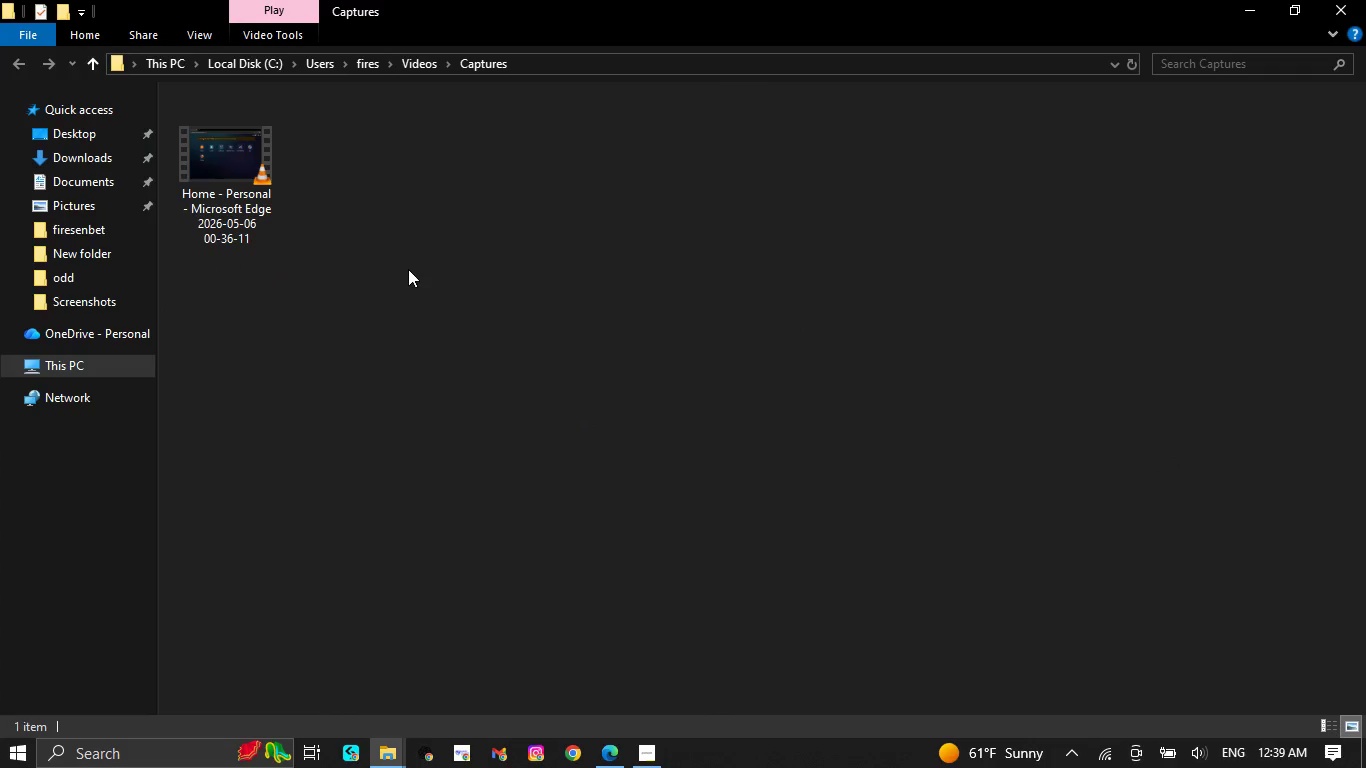 
left_click([212, 139])
 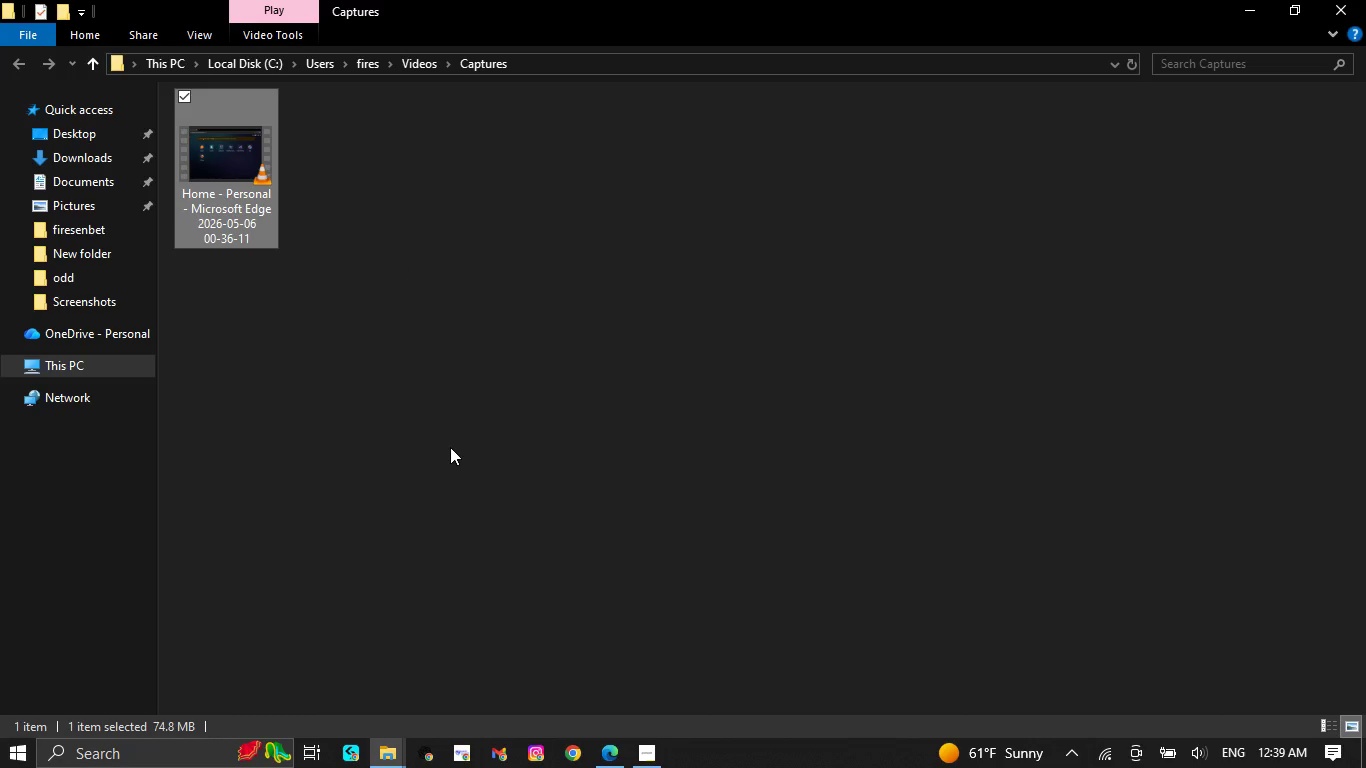 
key(Shift+ShiftRight)
 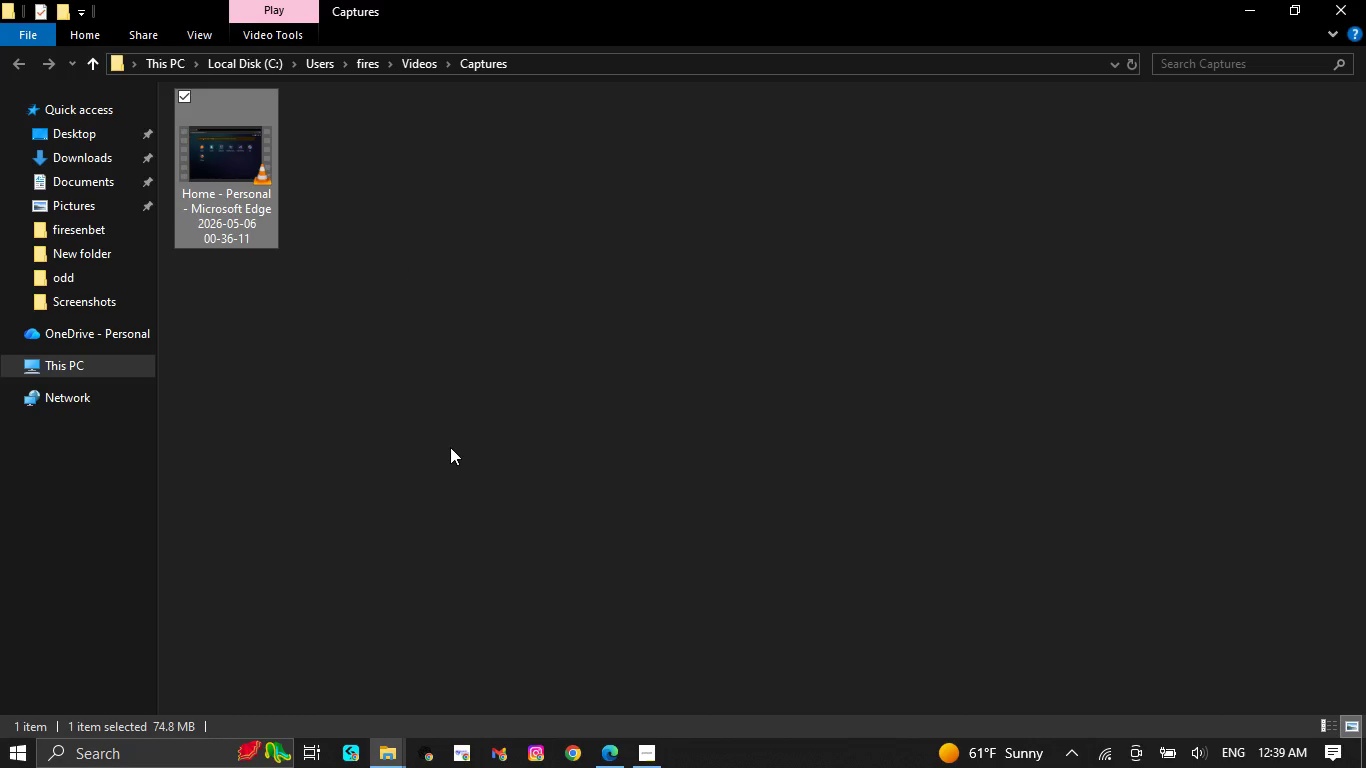 
key(Shift+Delete)
 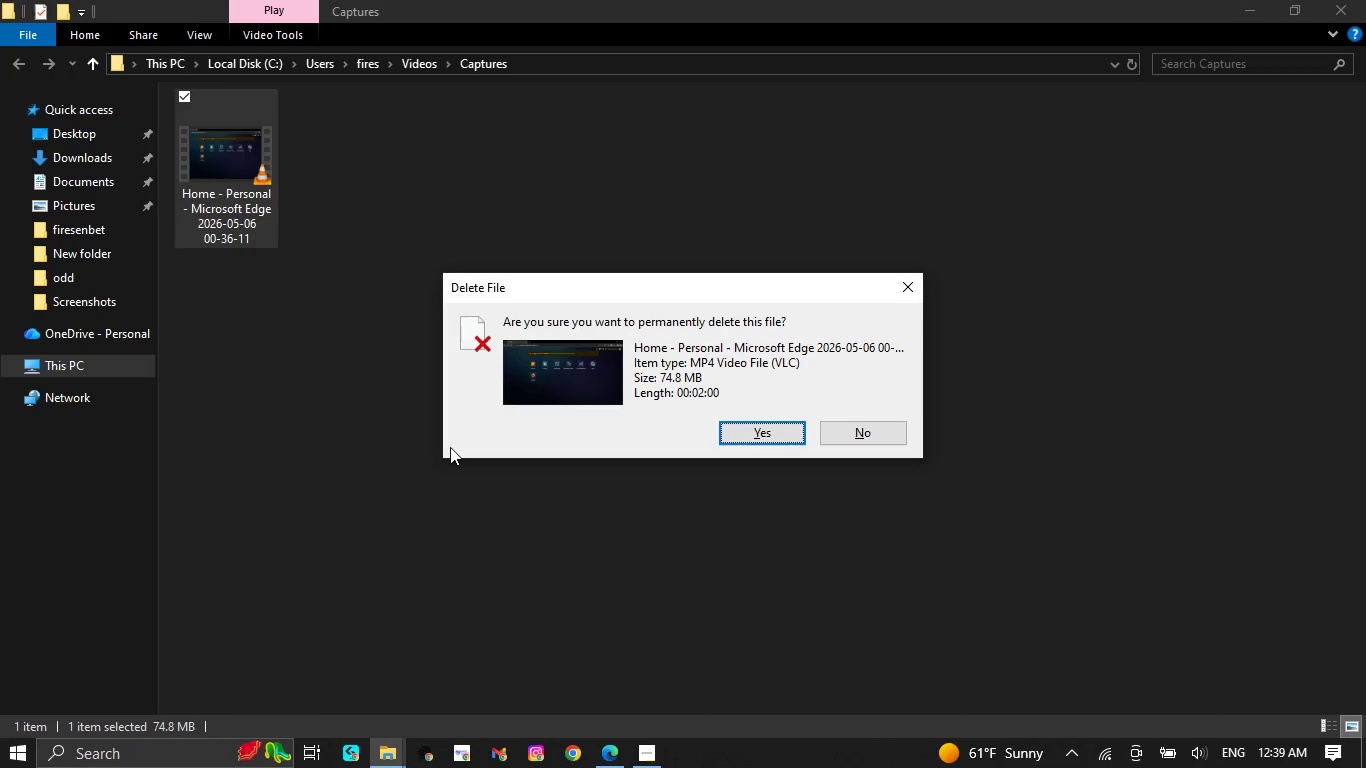 
key(NumpadEnter)
 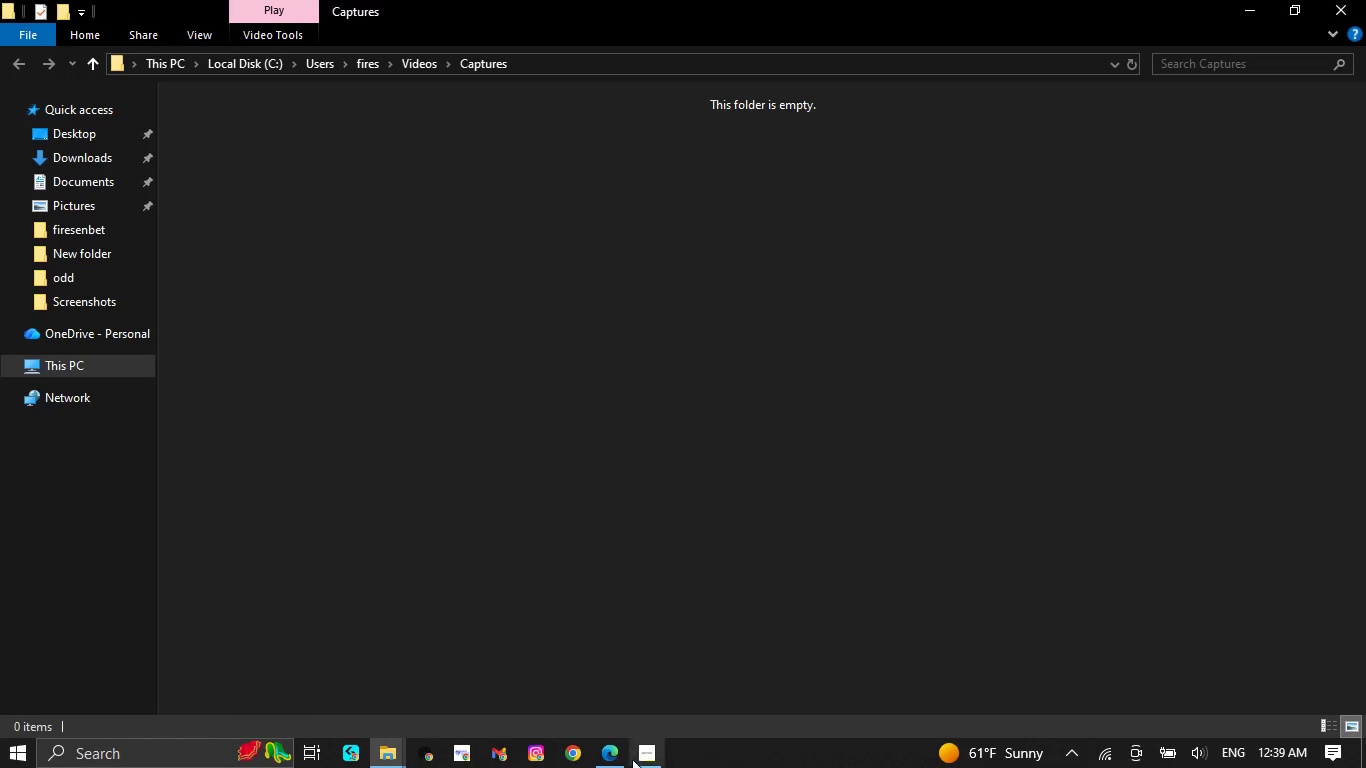 
left_click([617, 761])
 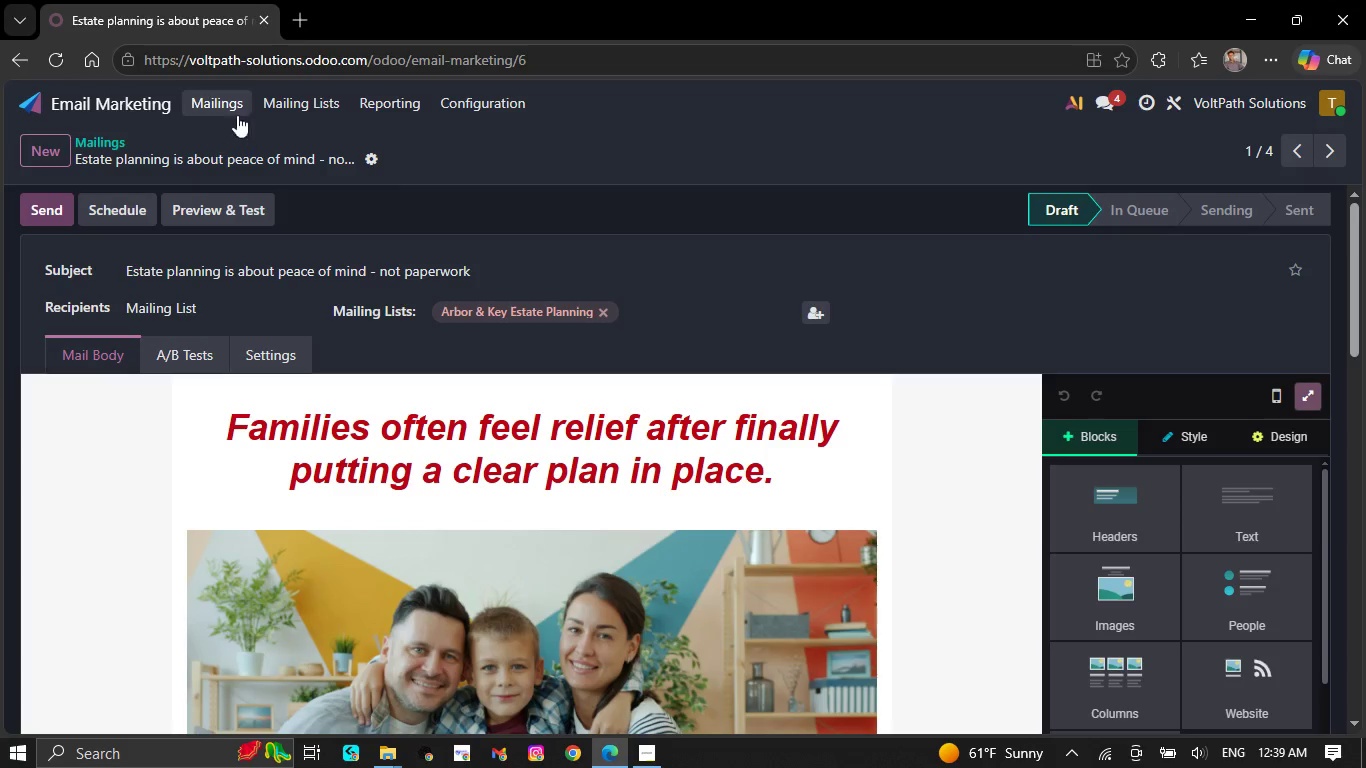 
left_click([103, 105])
 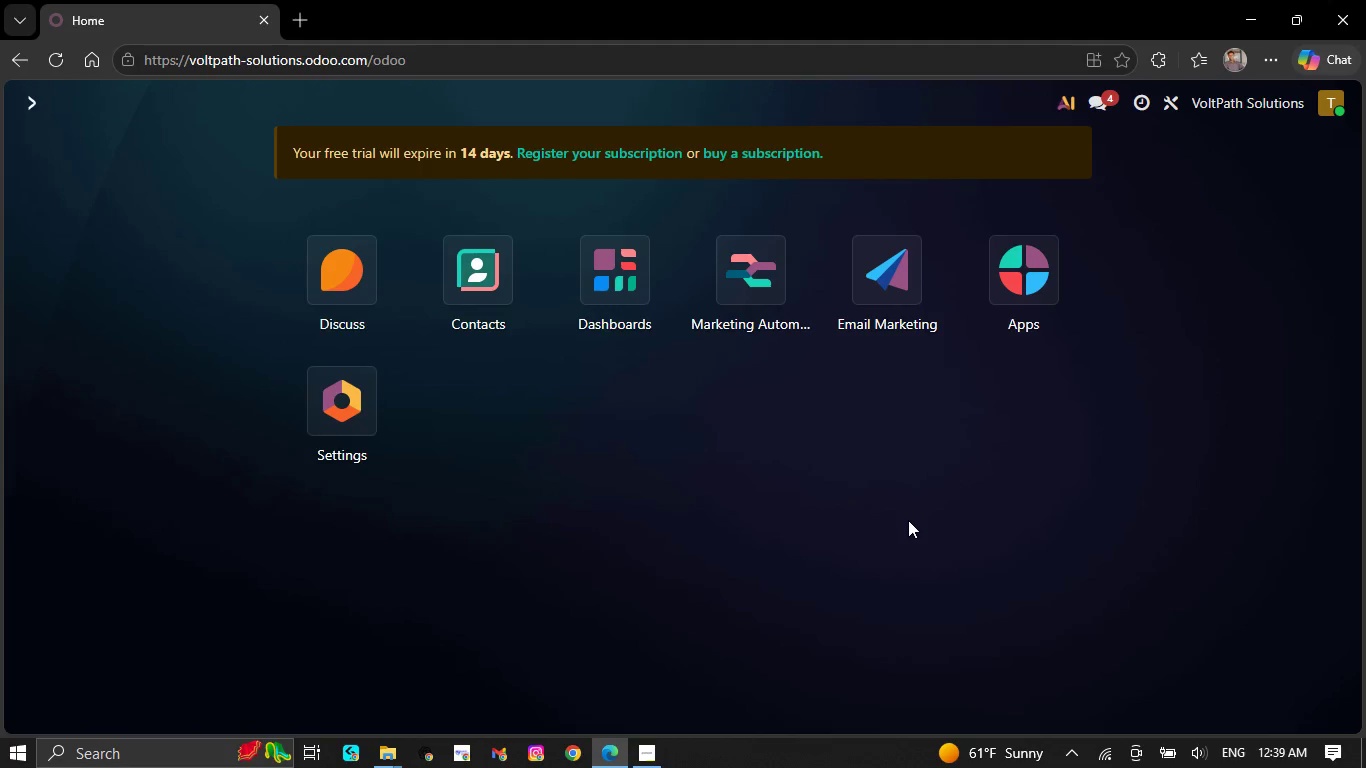 
key(Meta+G)
 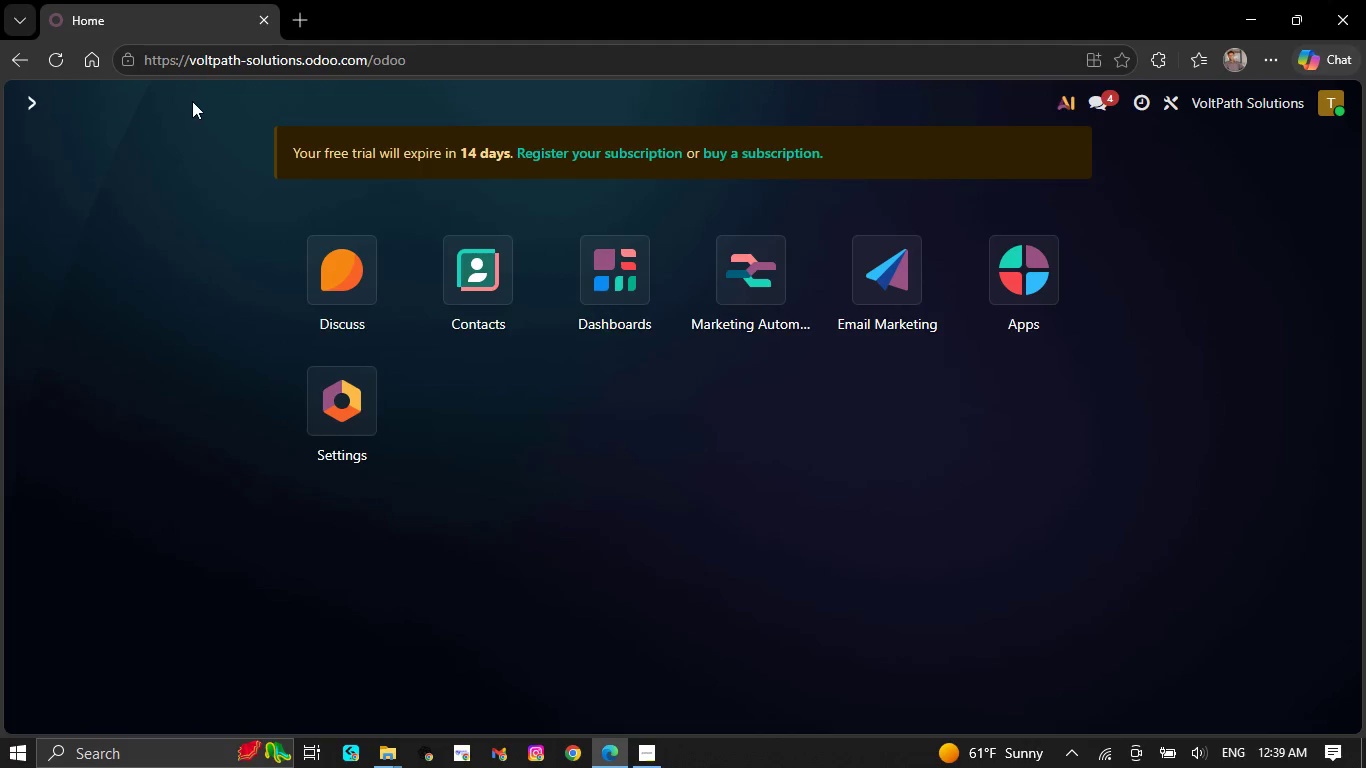 
left_click([238, 104])
 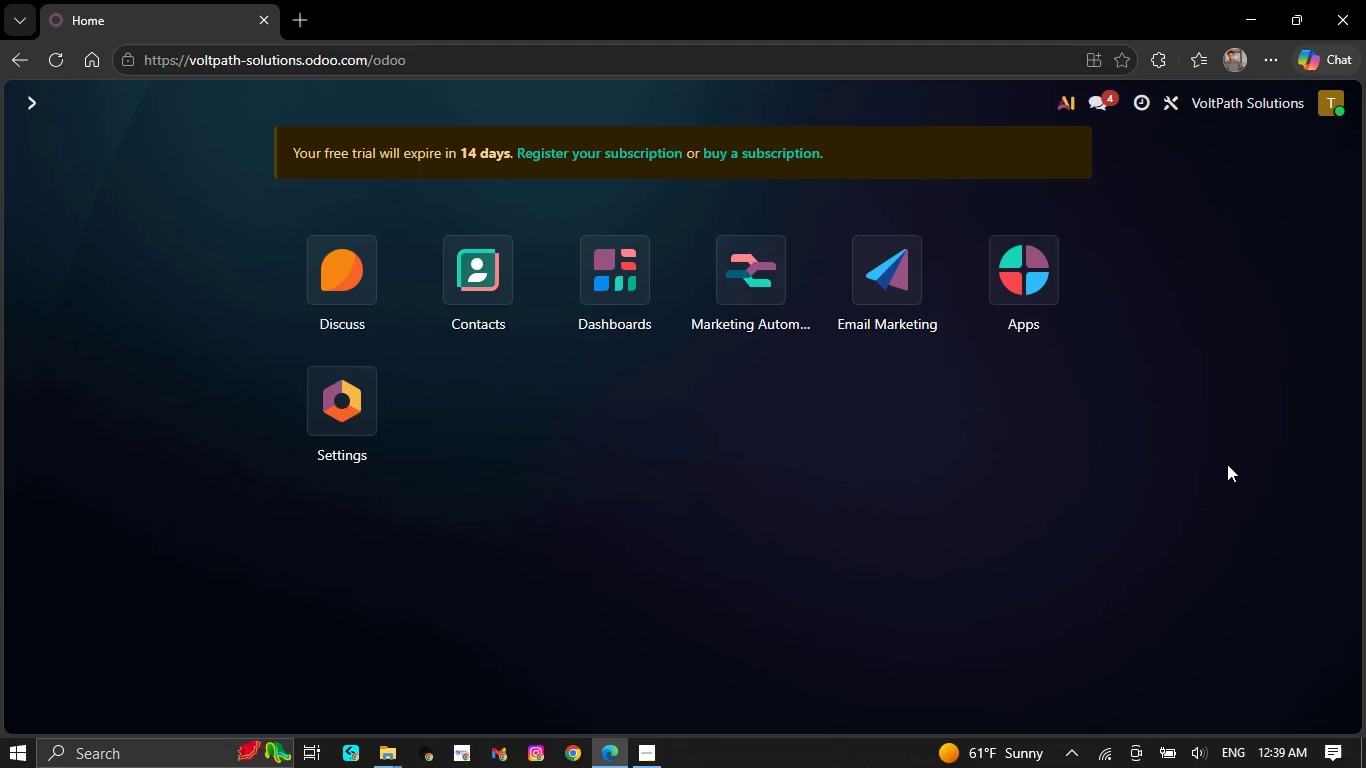 
left_click([1238, 450])
 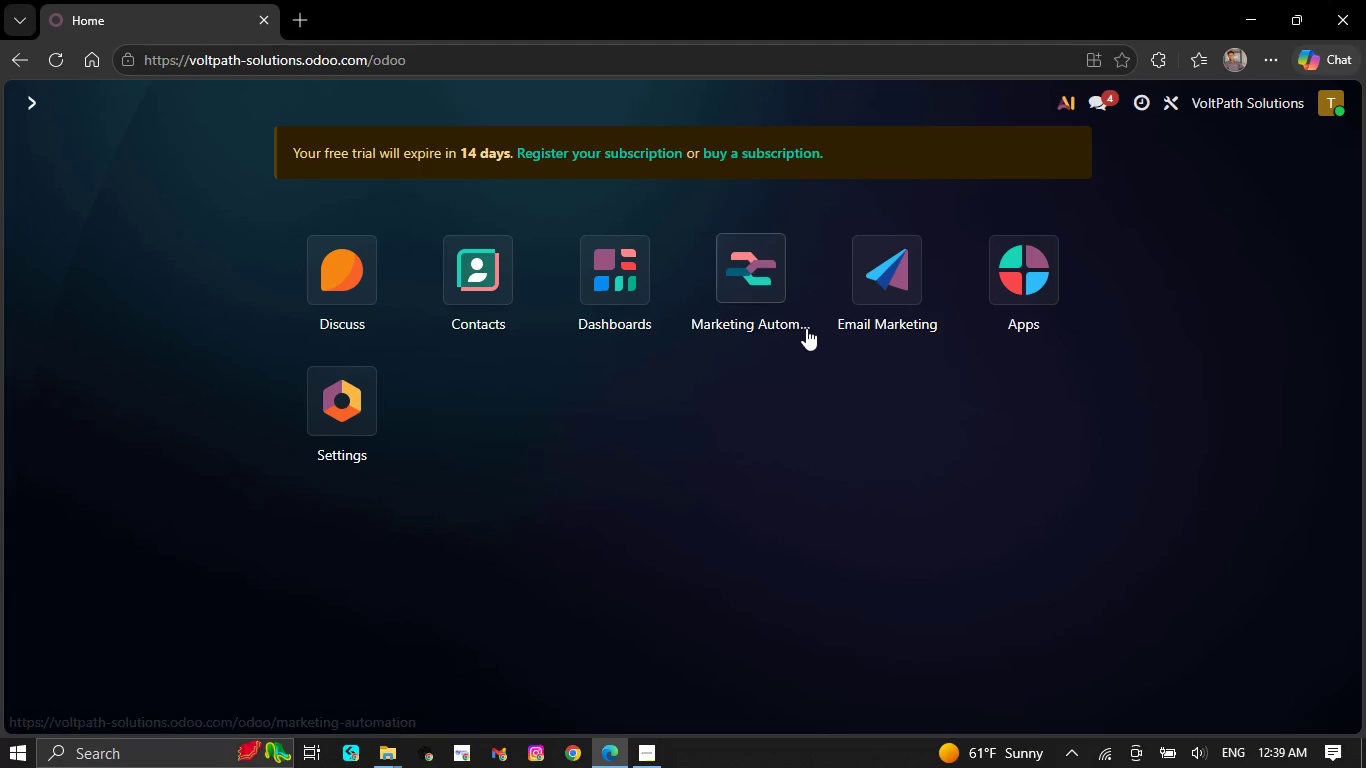 
left_click([759, 280])
 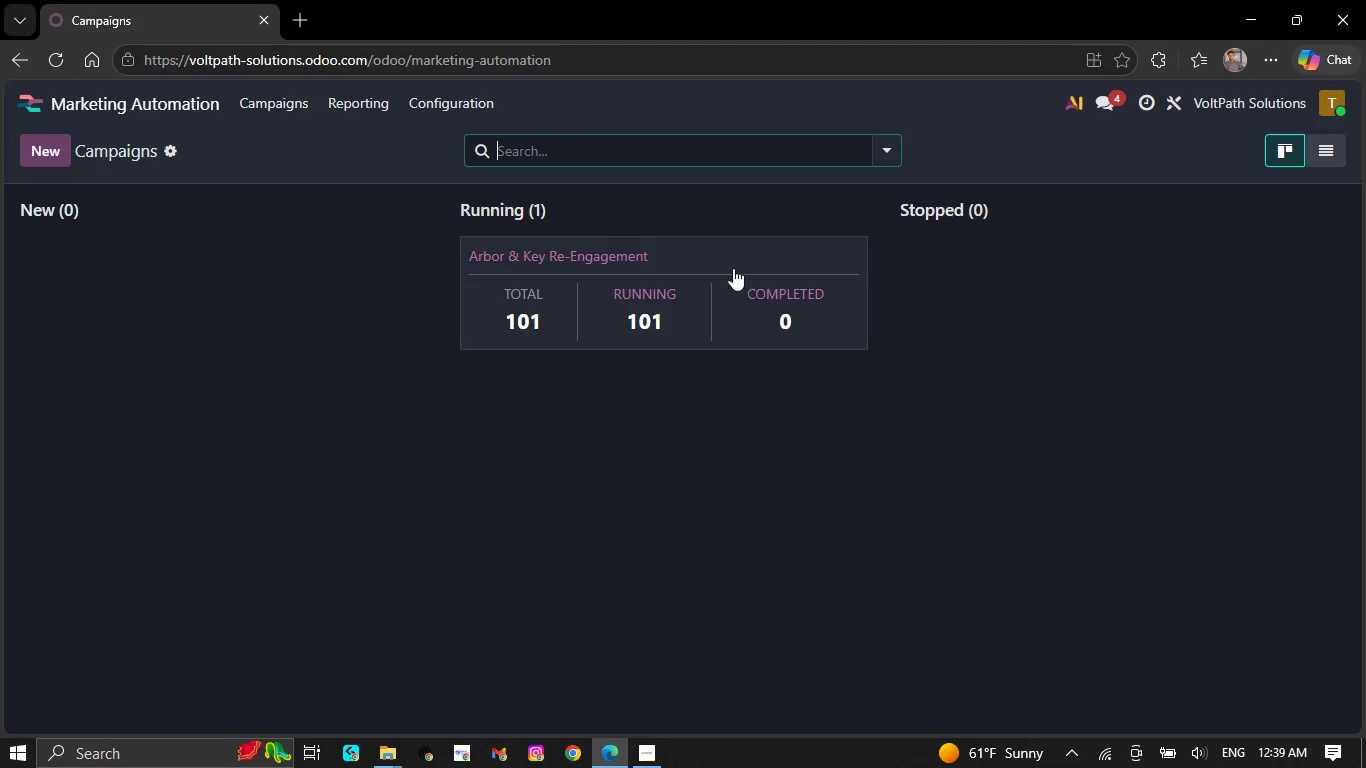 
left_click([704, 255])
 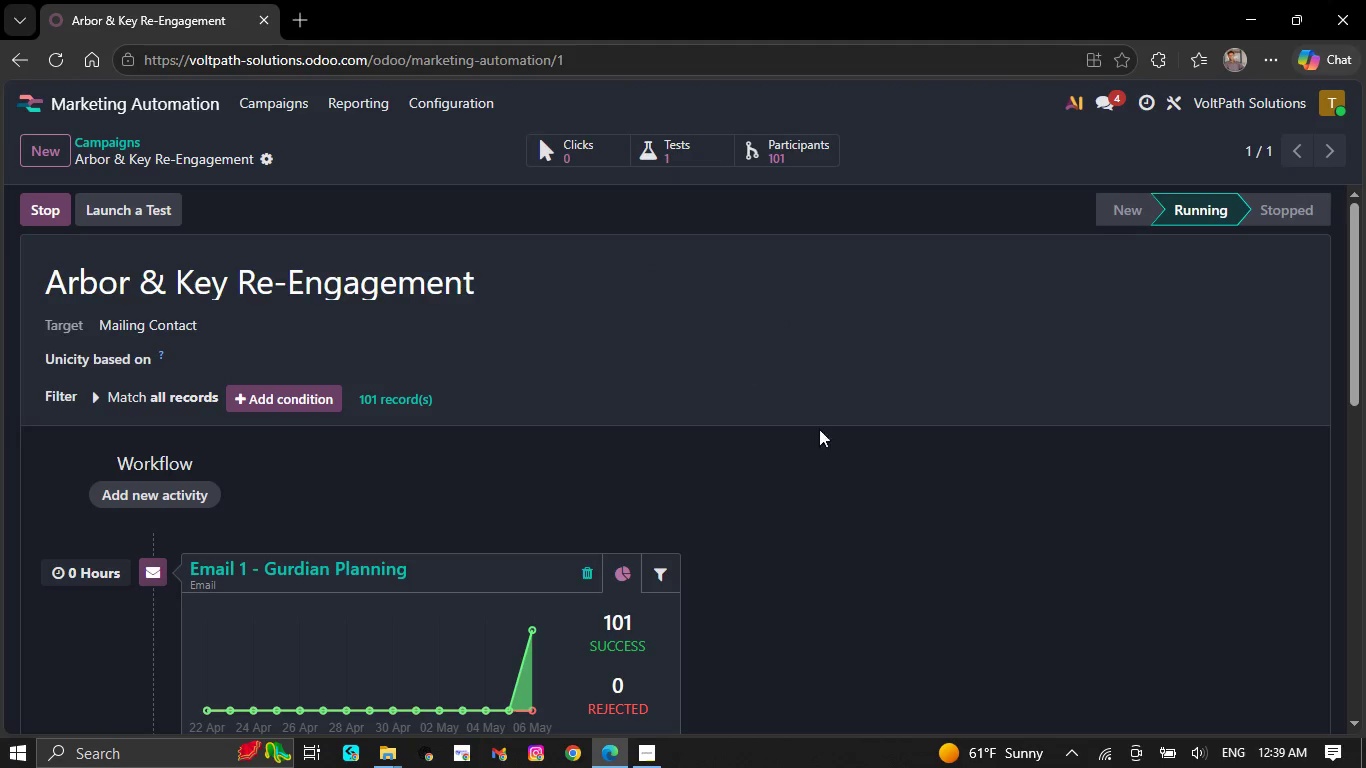 
scroll: coordinate [825, 455], scroll_direction: down, amount: 3.0
 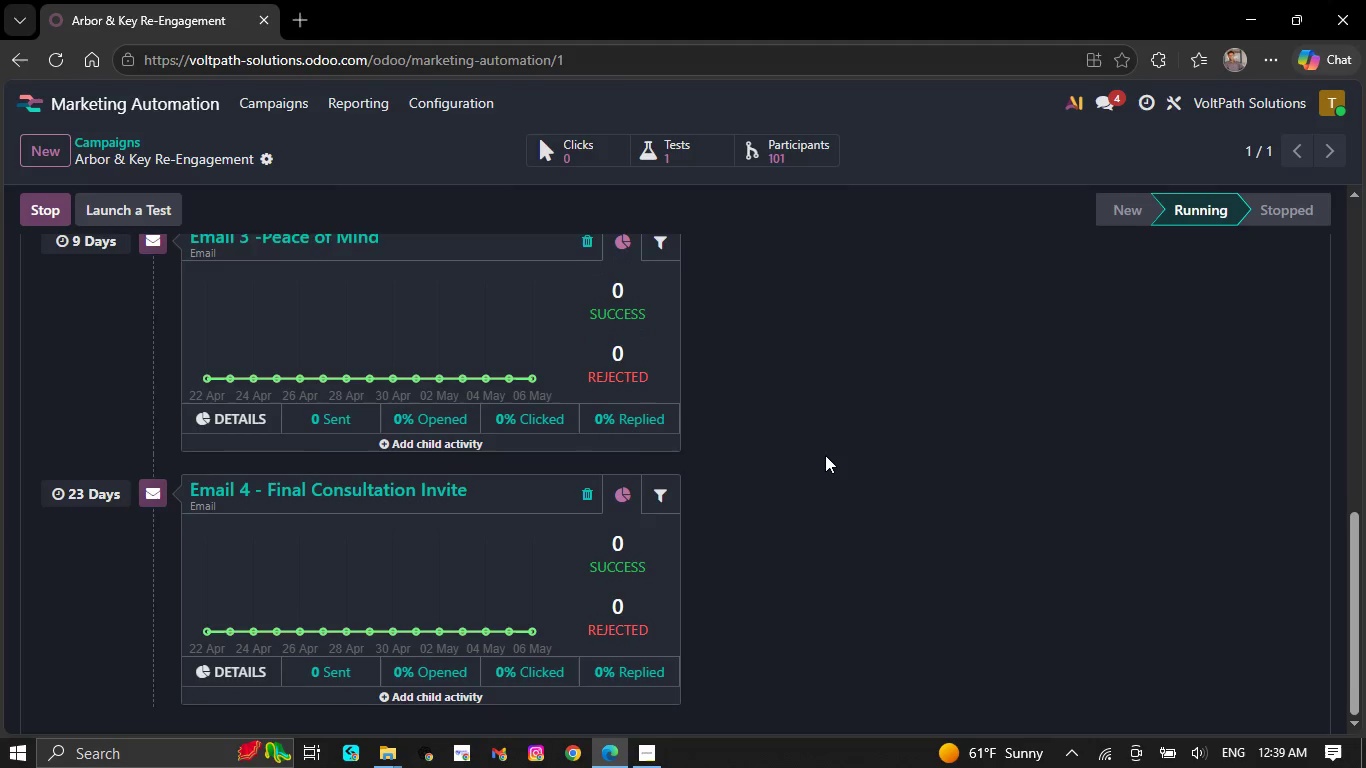 
scroll: coordinate [825, 455], scroll_direction: up, amount: 6.0
 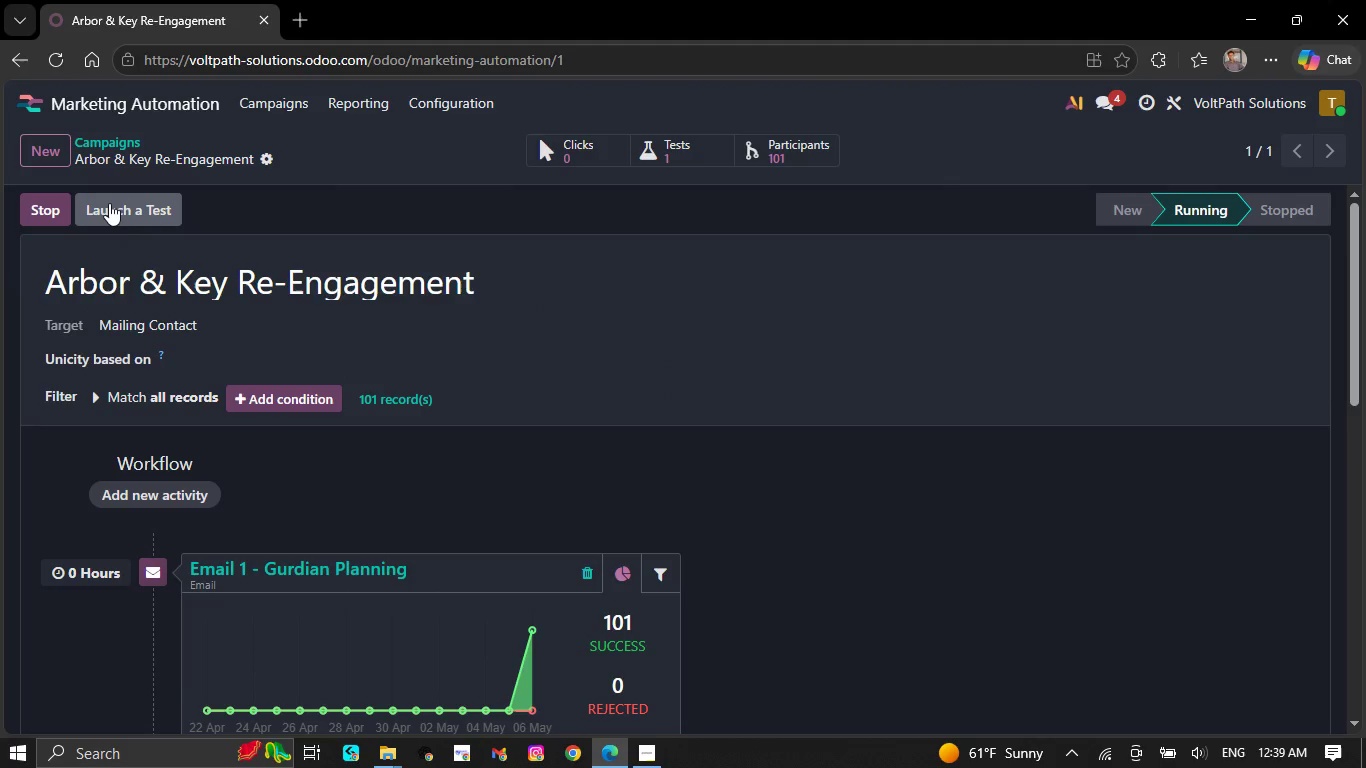 
left_click([50, 196])
 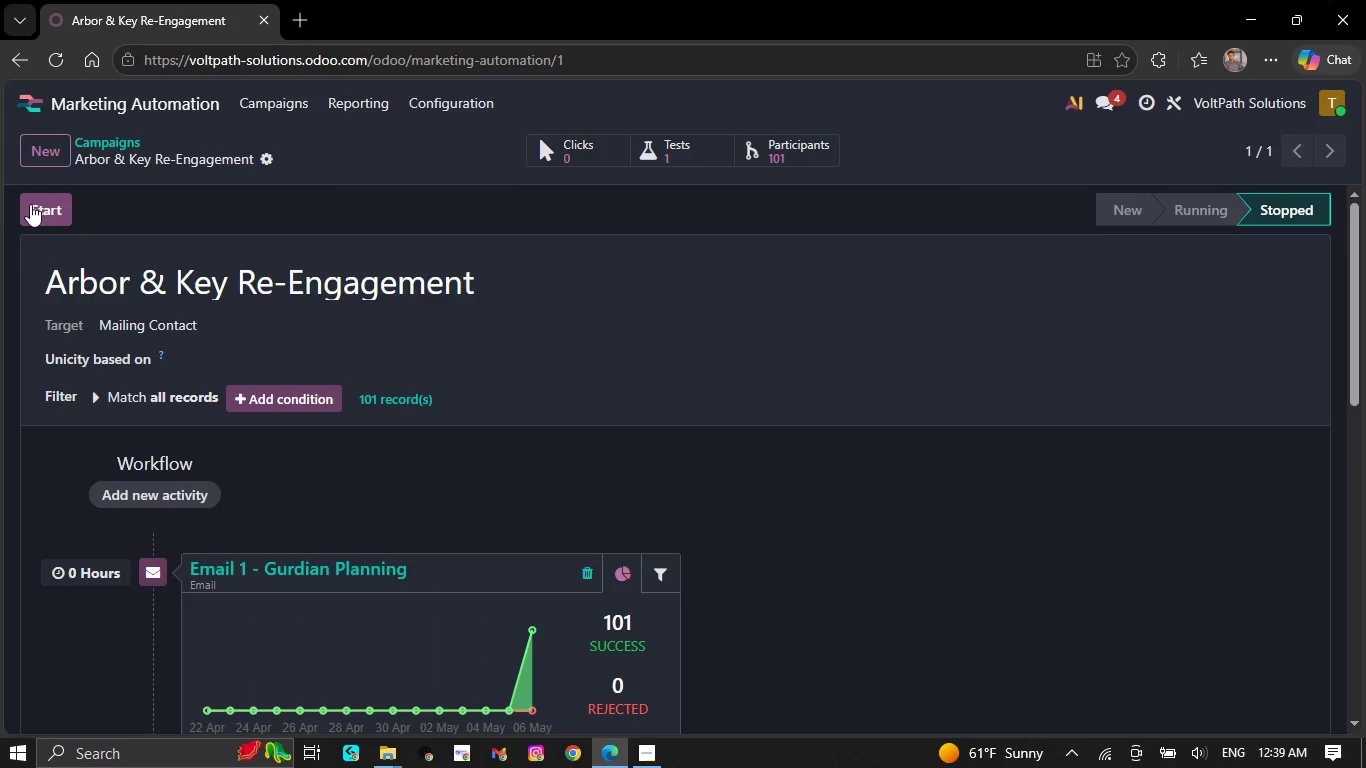 
left_click([29, 204])
 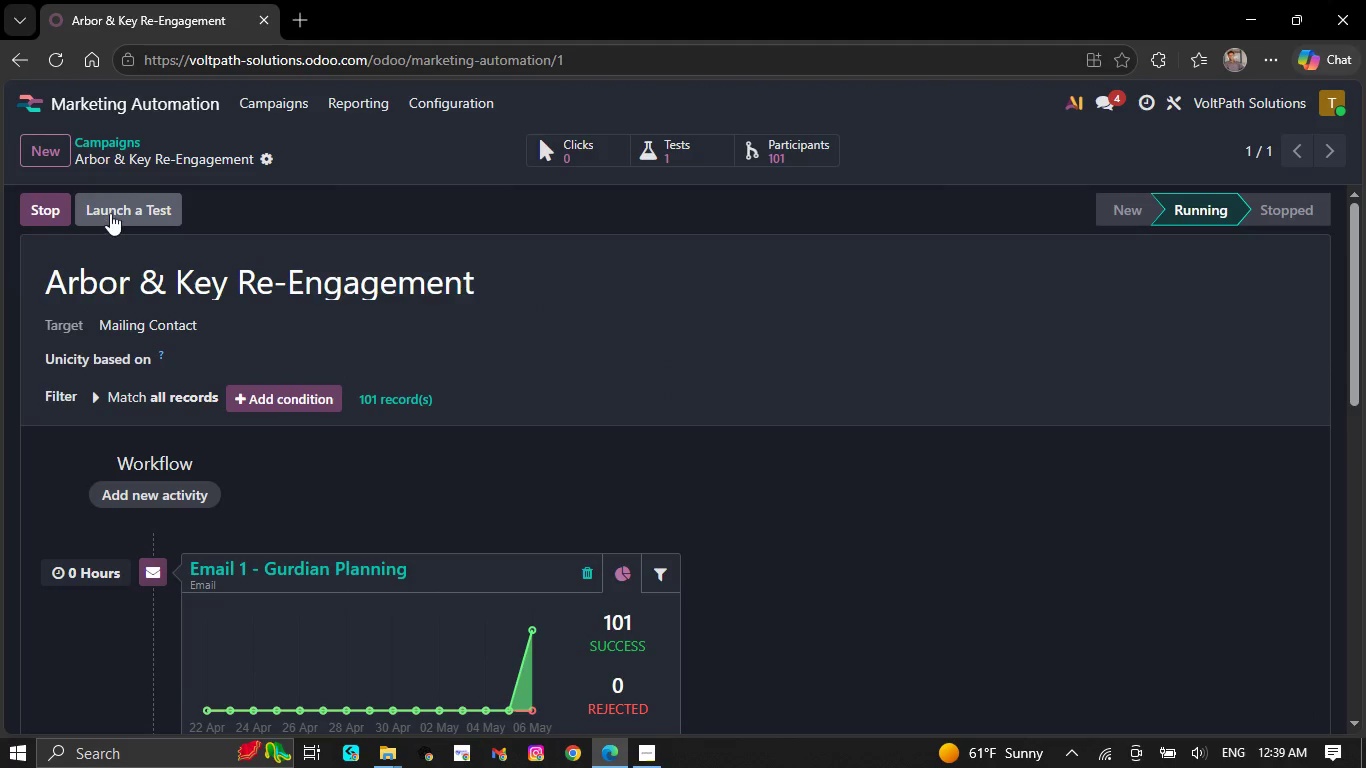 
left_click([116, 211])
 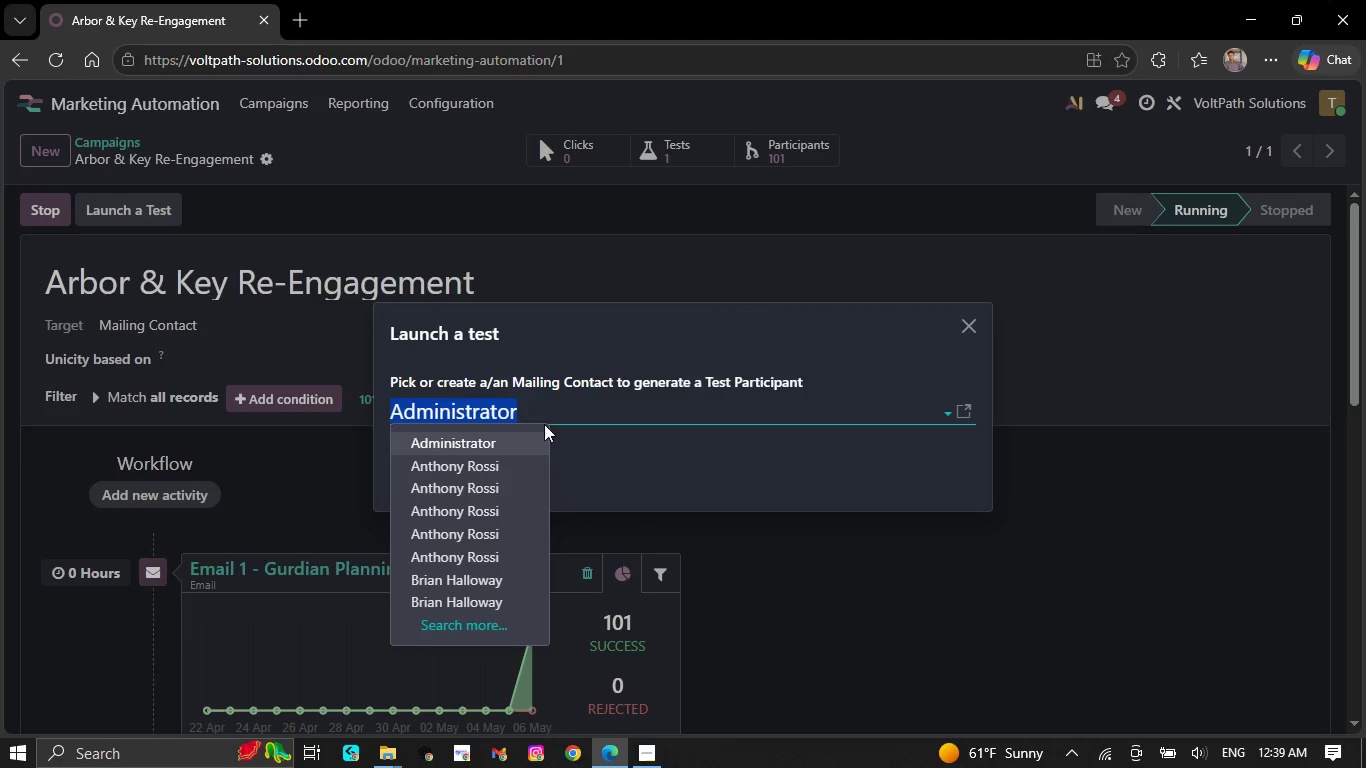 
left_click([471, 480])
 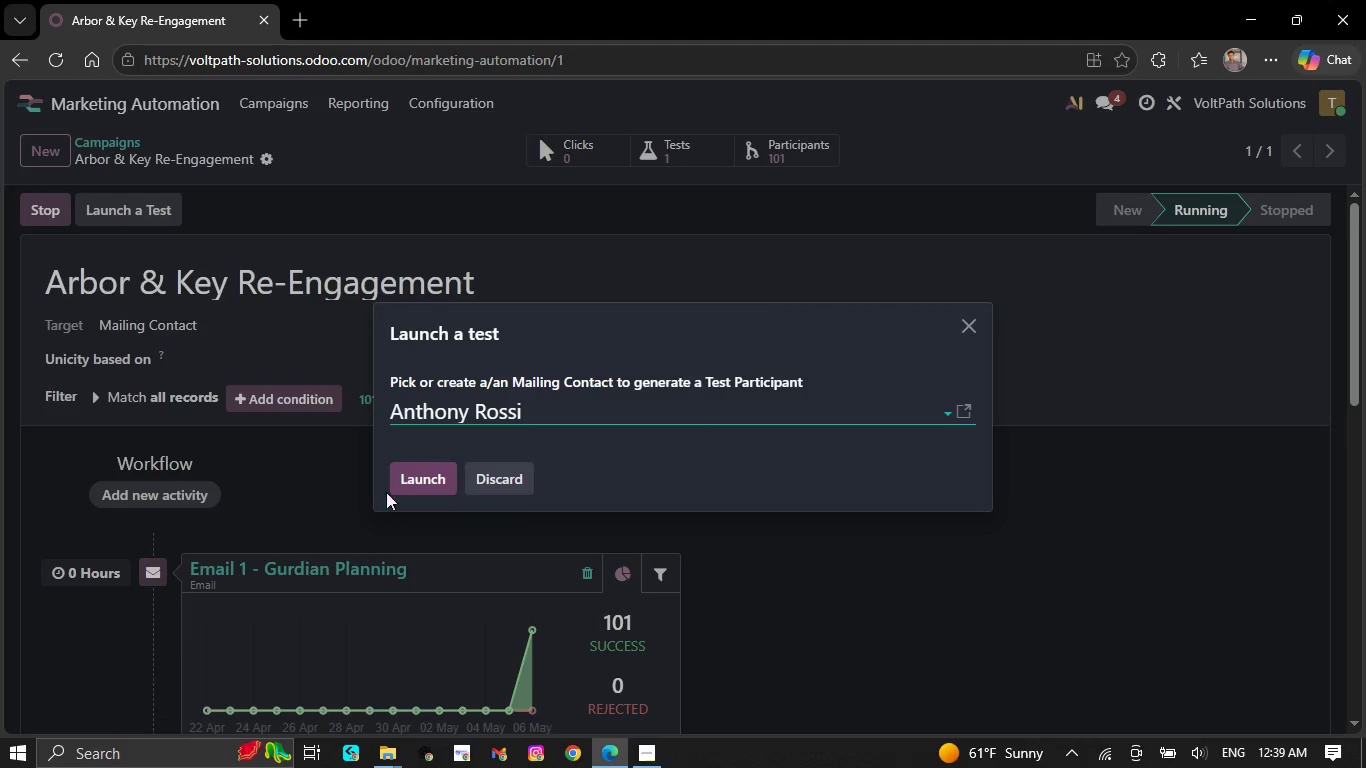 
left_click([402, 478])
 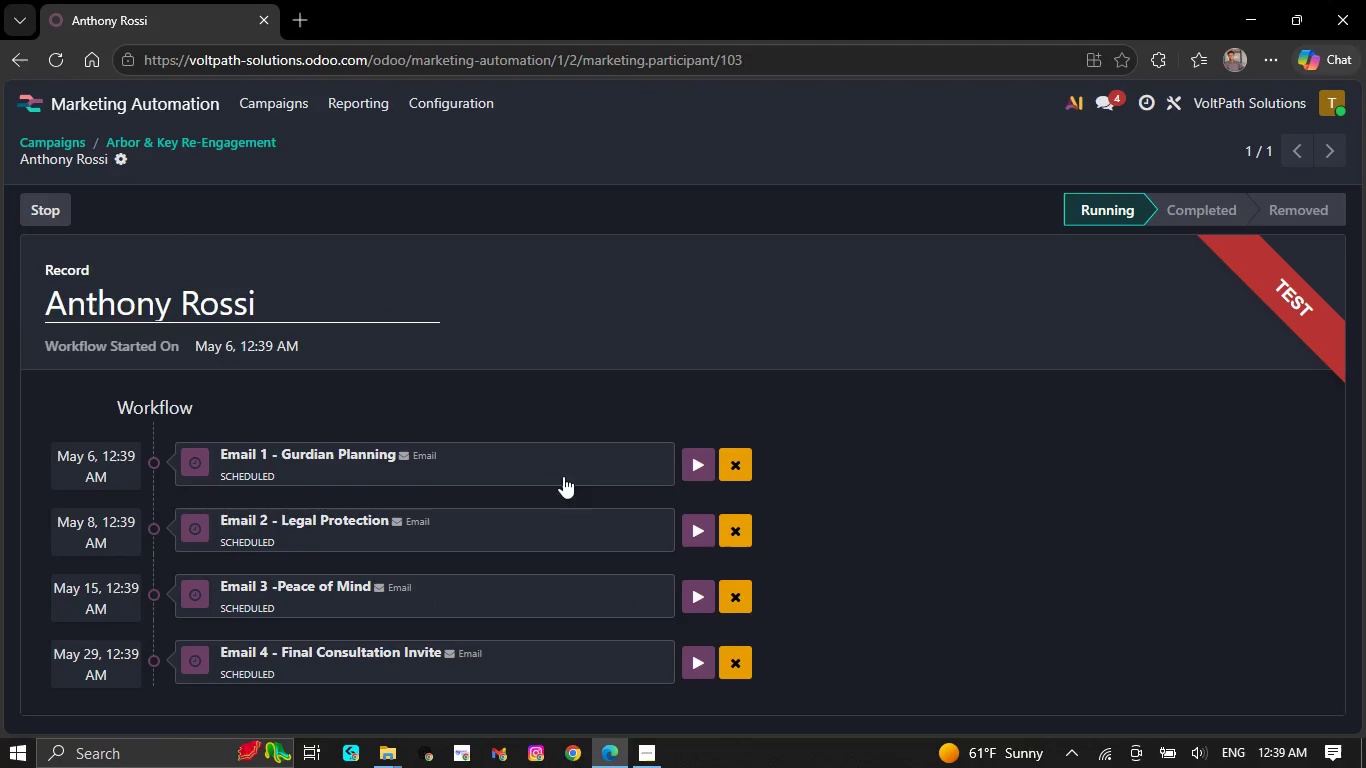 
scroll: coordinate [1017, 533], scroll_direction: down, amount: 3.0
 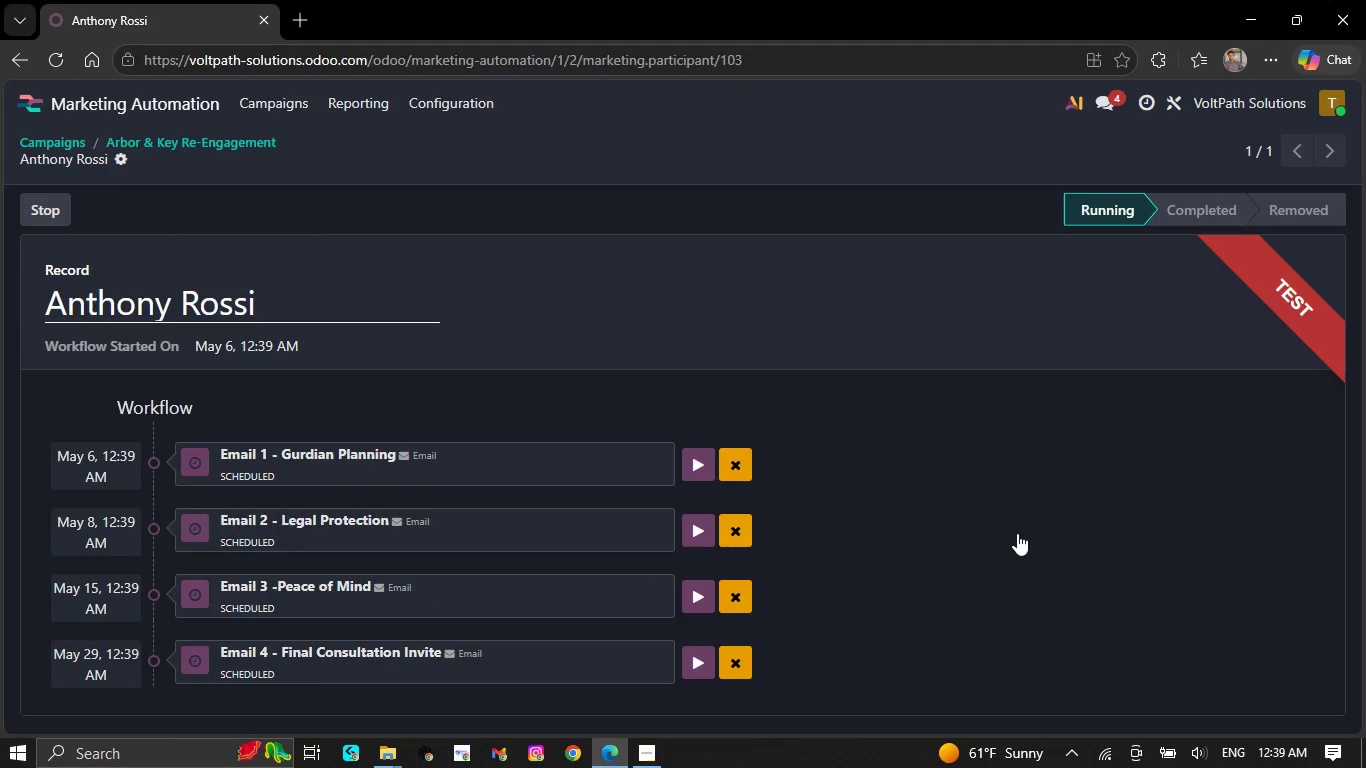 
scroll: coordinate [1021, 527], scroll_direction: up, amount: 3.0
 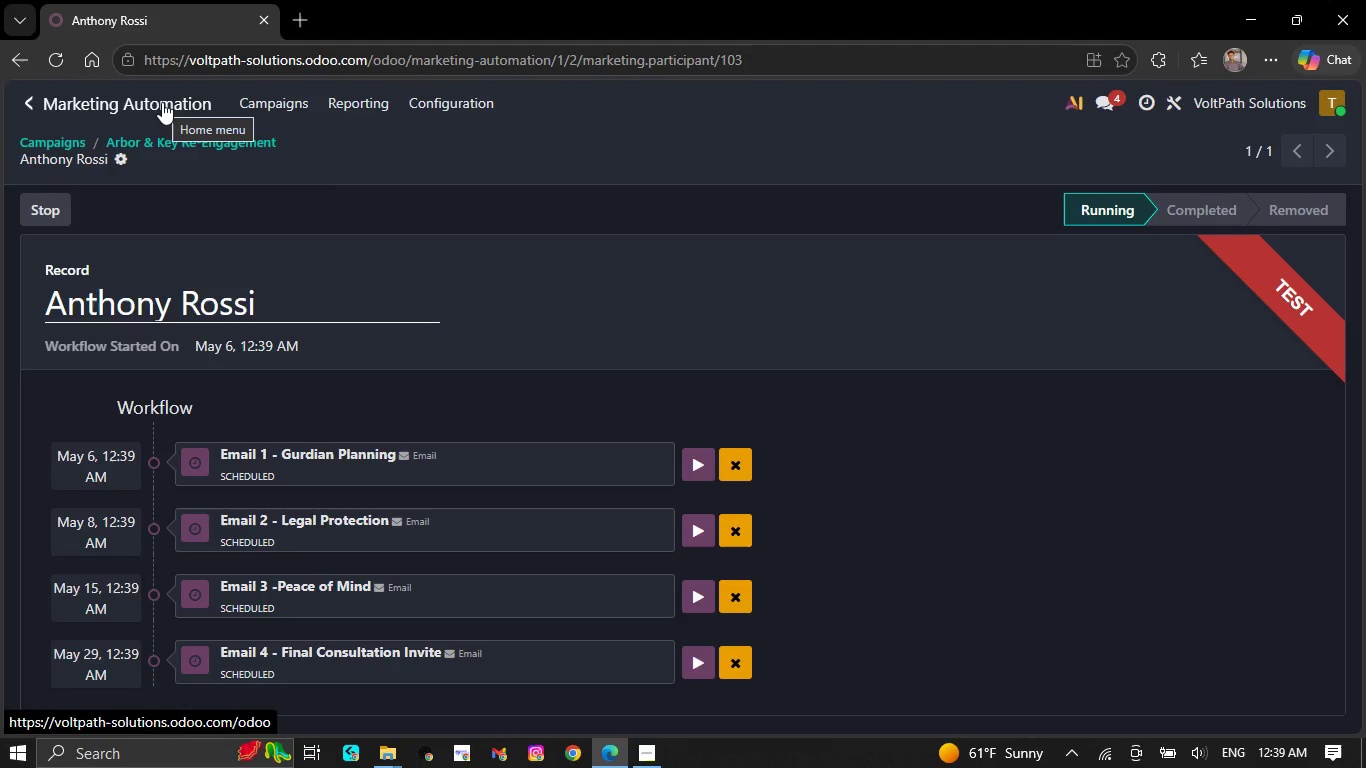 
left_click([162, 102])
 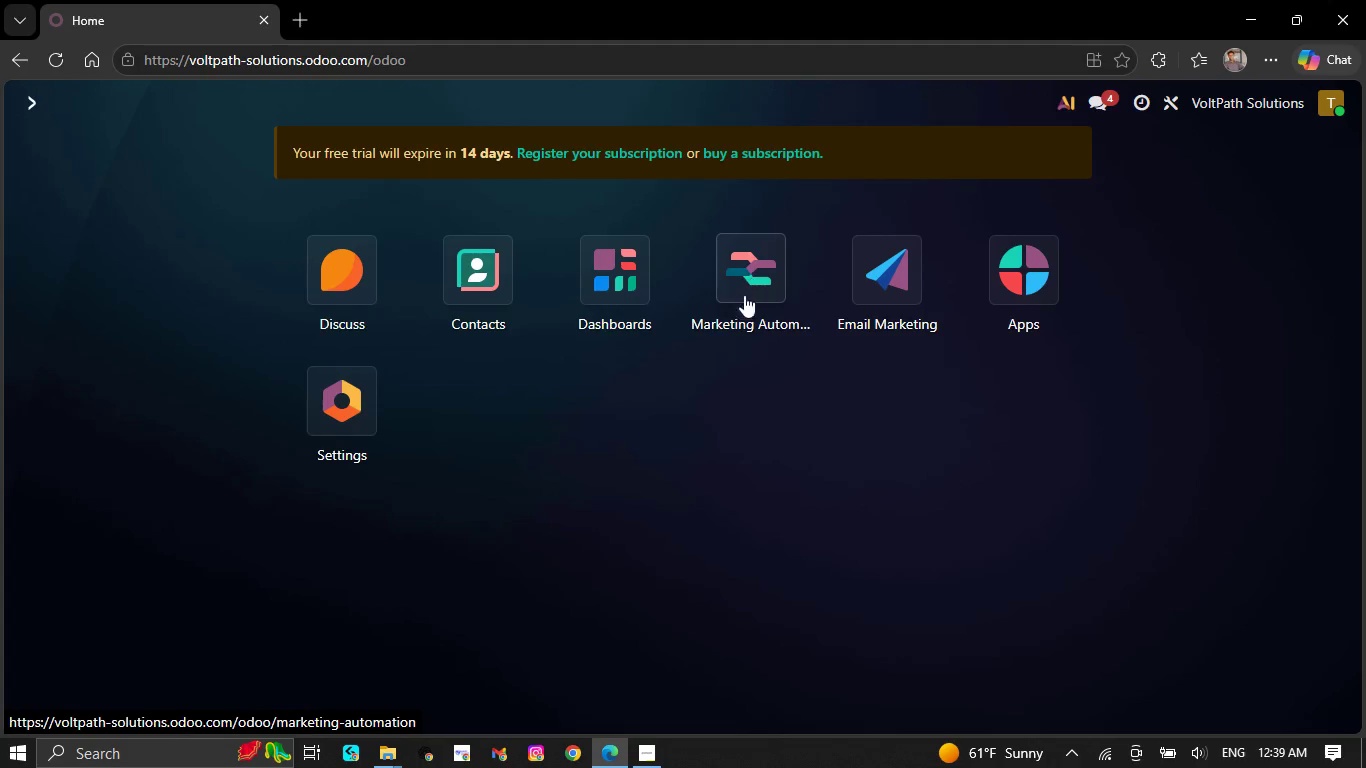 
left_click([897, 283])
 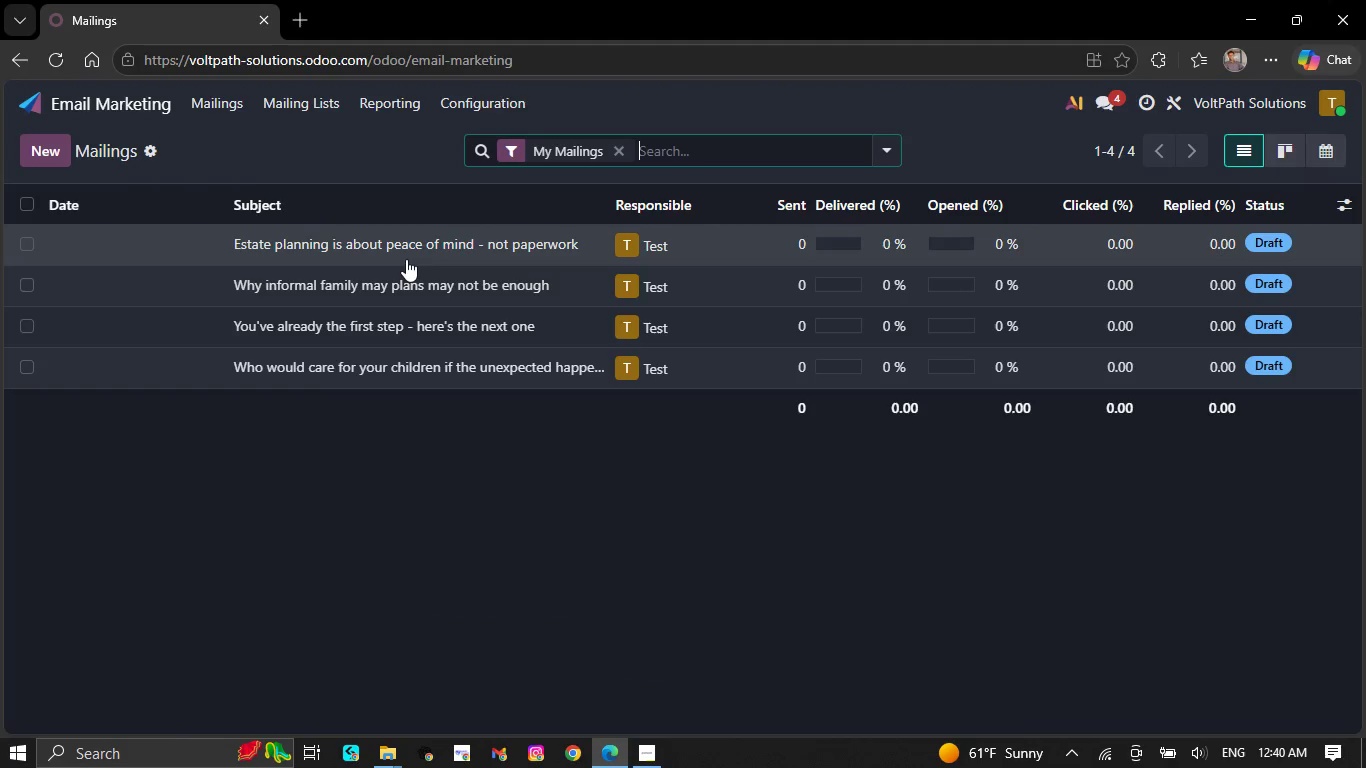 
left_click([406, 251])
 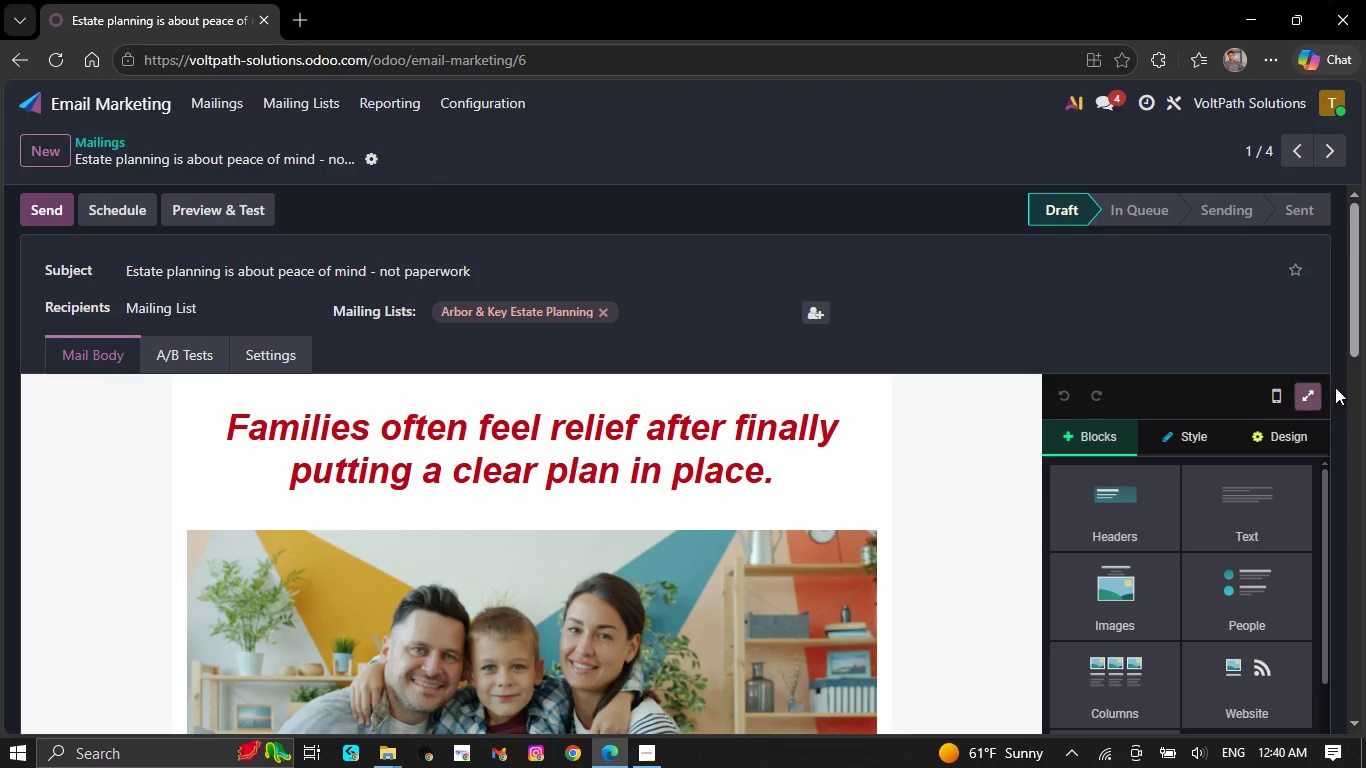 
left_click([1301, 394])
 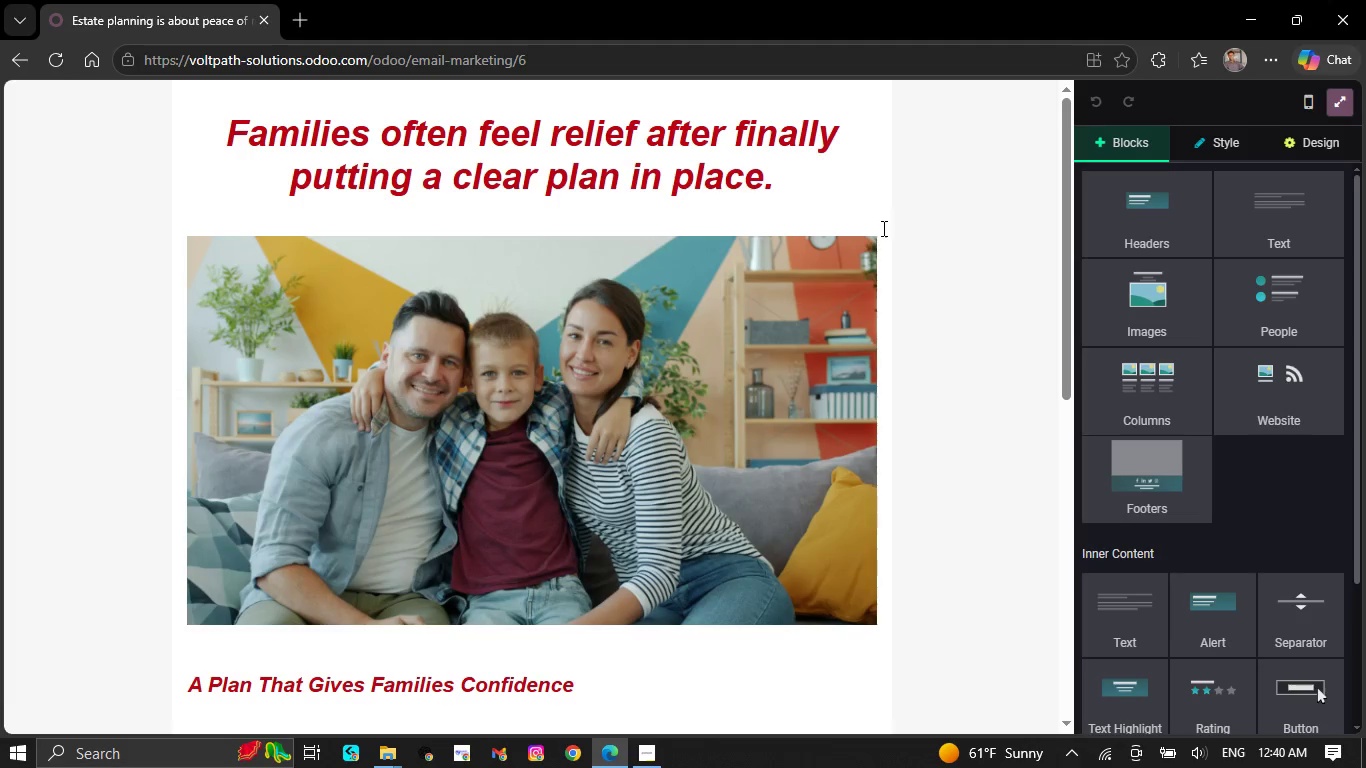 
scroll: coordinate [877, 222], scroll_direction: none, amount: 0.0
 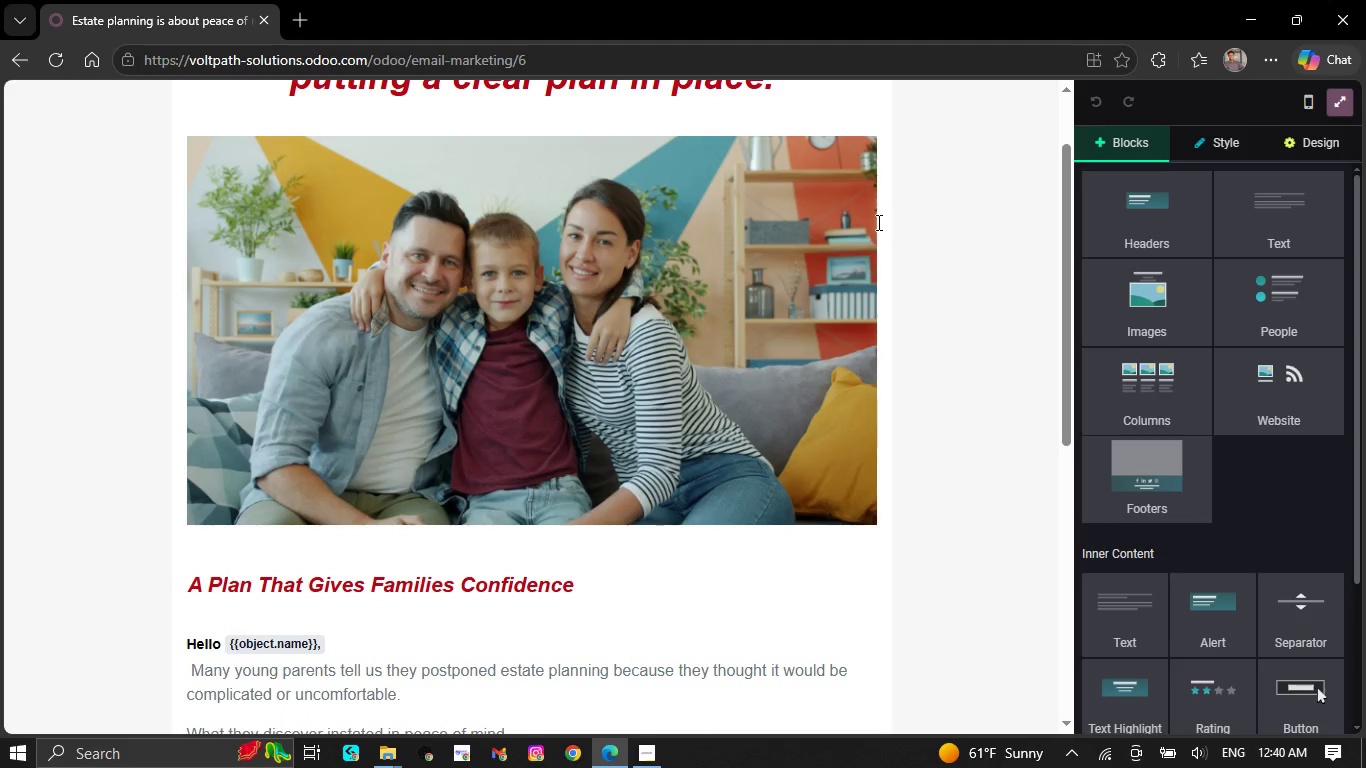 
scroll: coordinate [877, 222], scroll_direction: down, amount: 1.0
 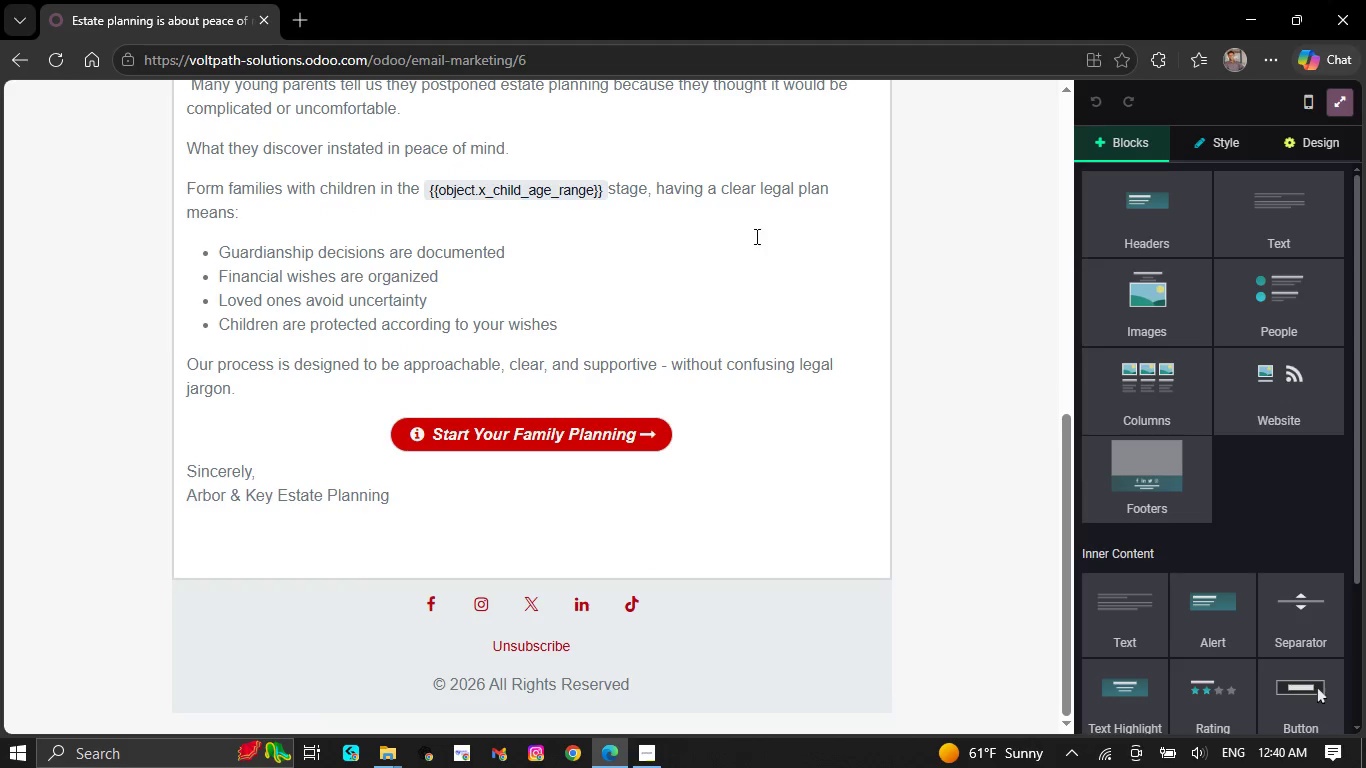 
left_click([643, 424])
 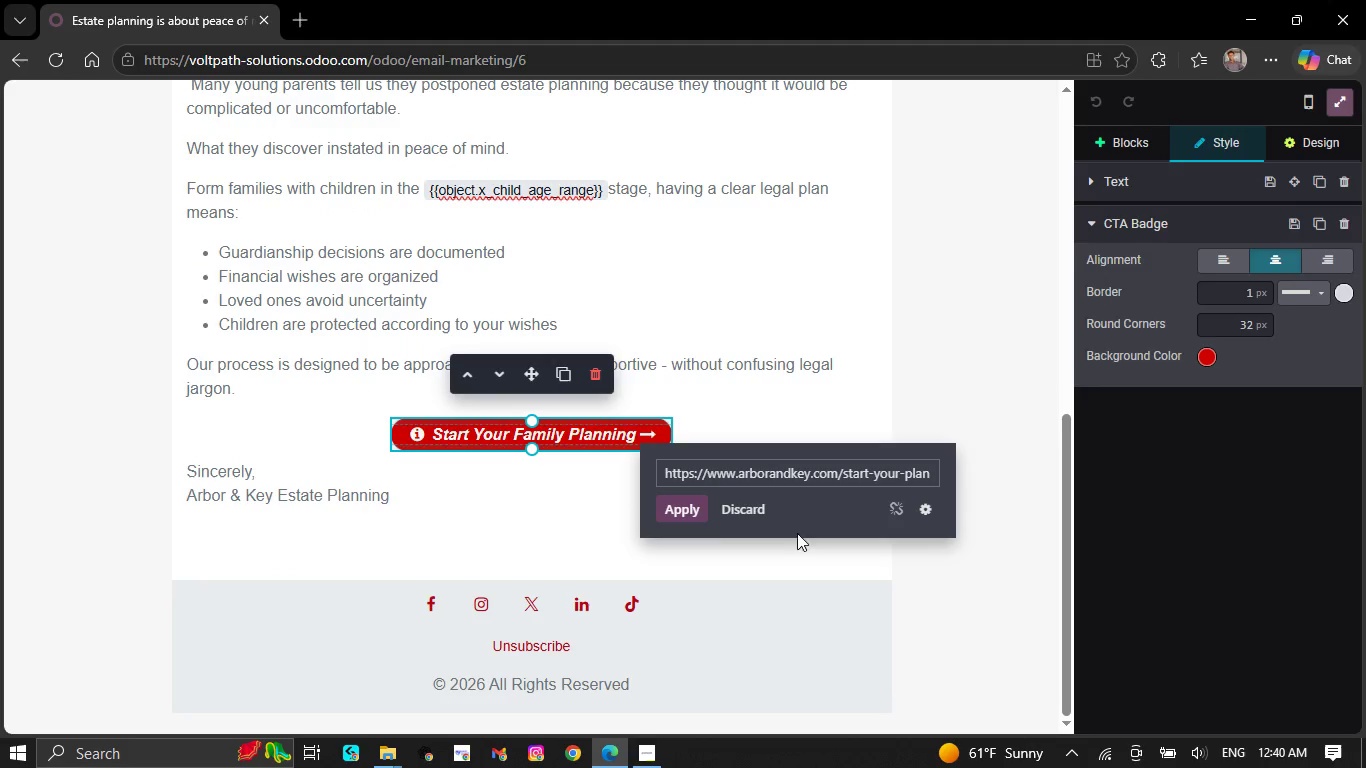 
wait(5.52)
 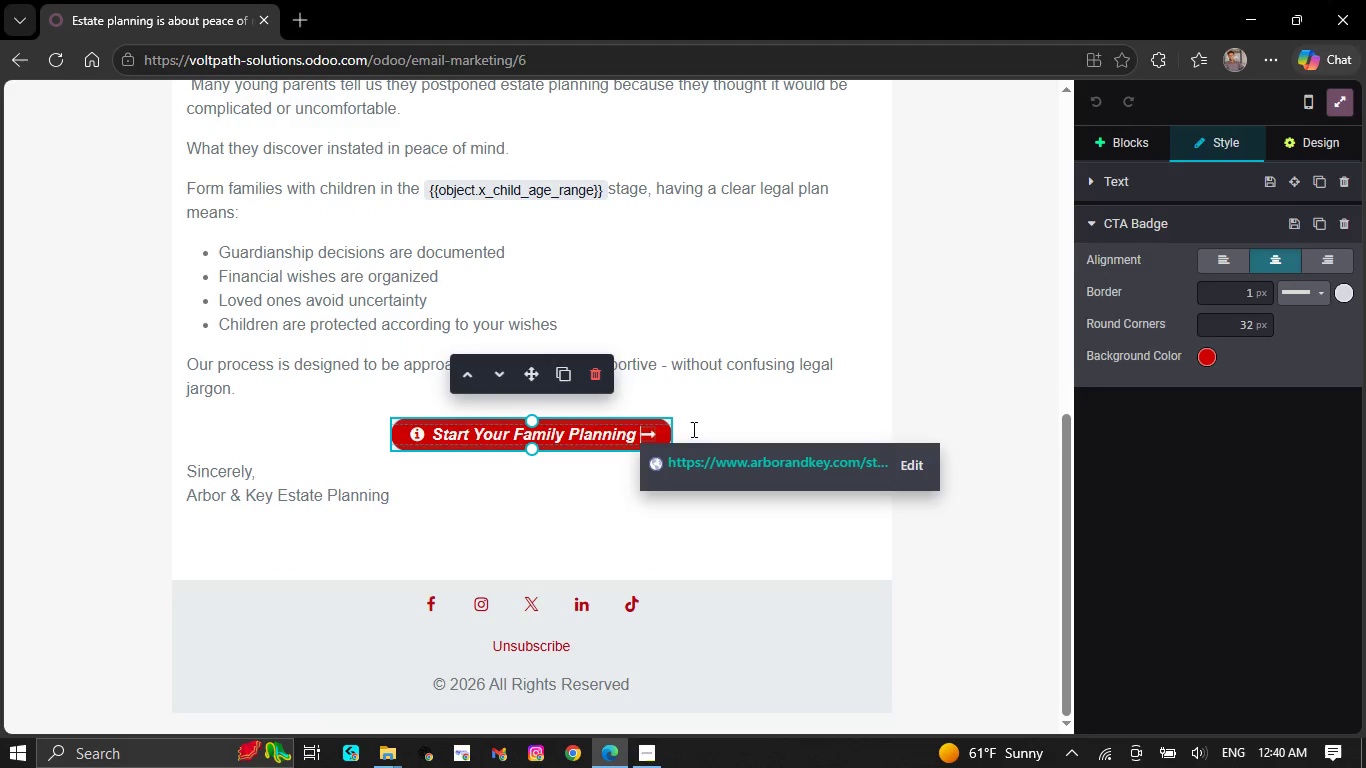 
left_click([667, 510])
 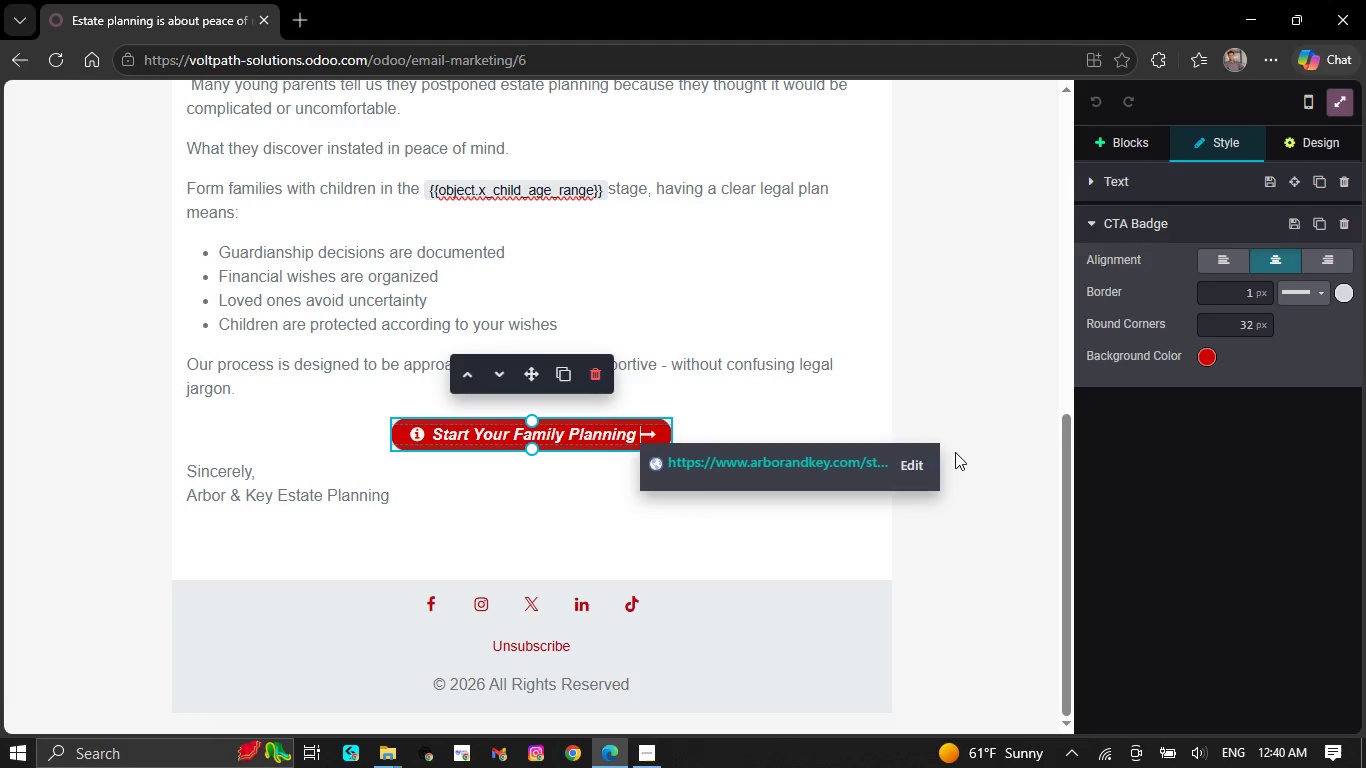 
left_click([923, 345])
 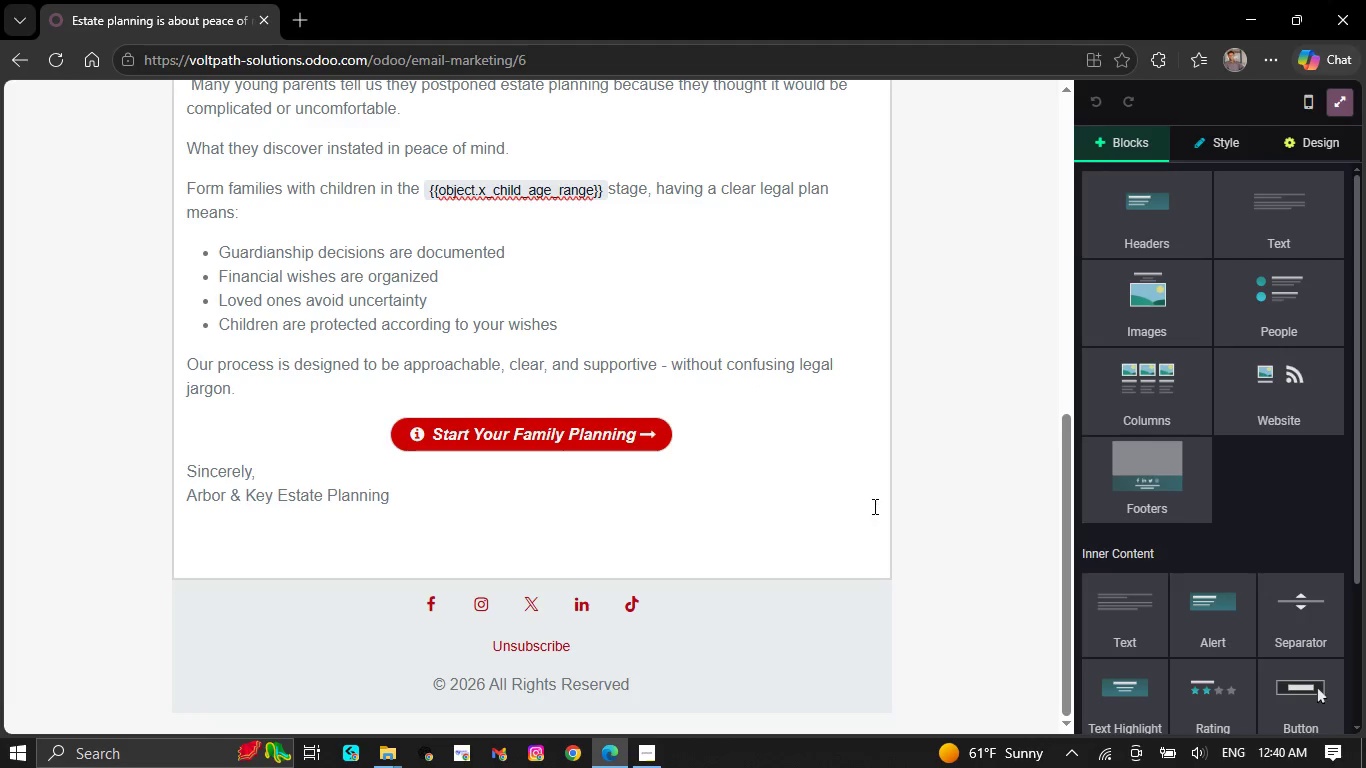 
scroll: coordinate [873, 507], scroll_direction: up, amount: 9.0
 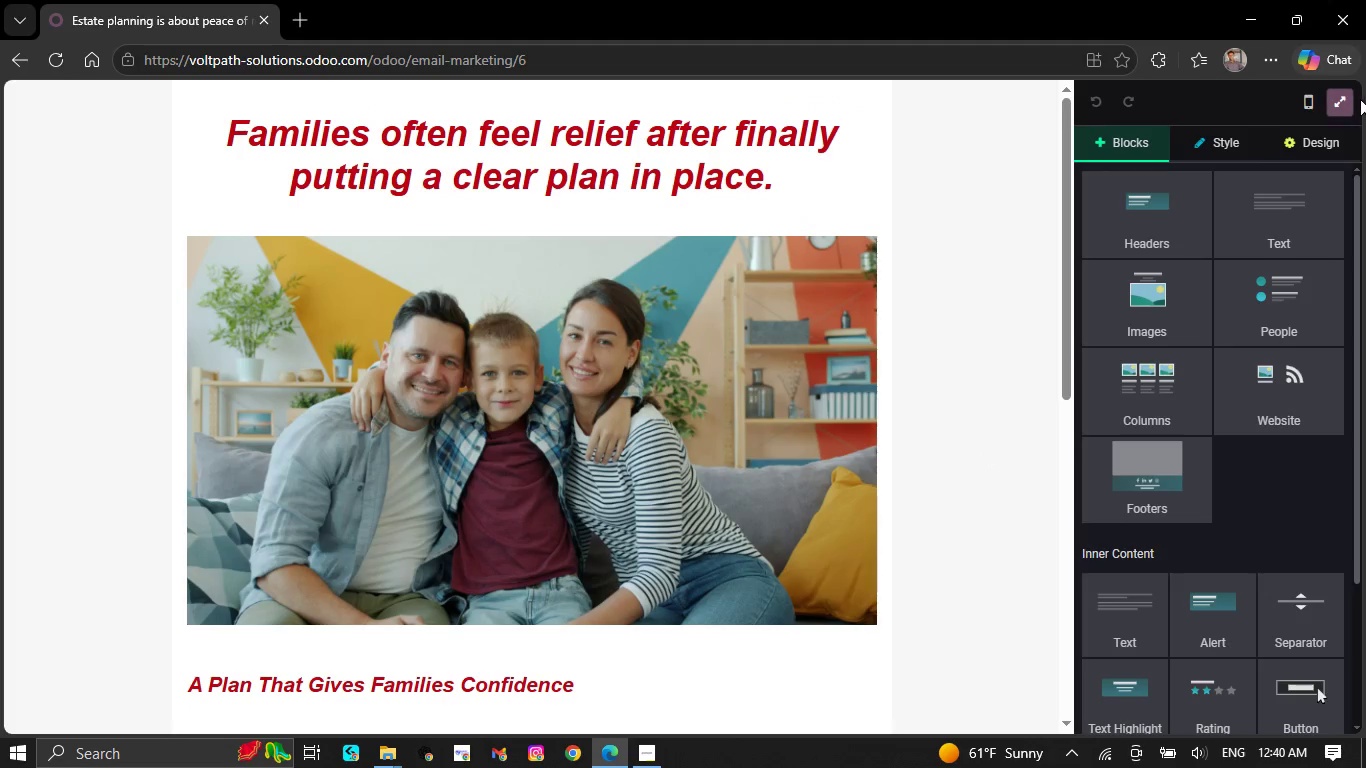 
left_click([1341, 104])
 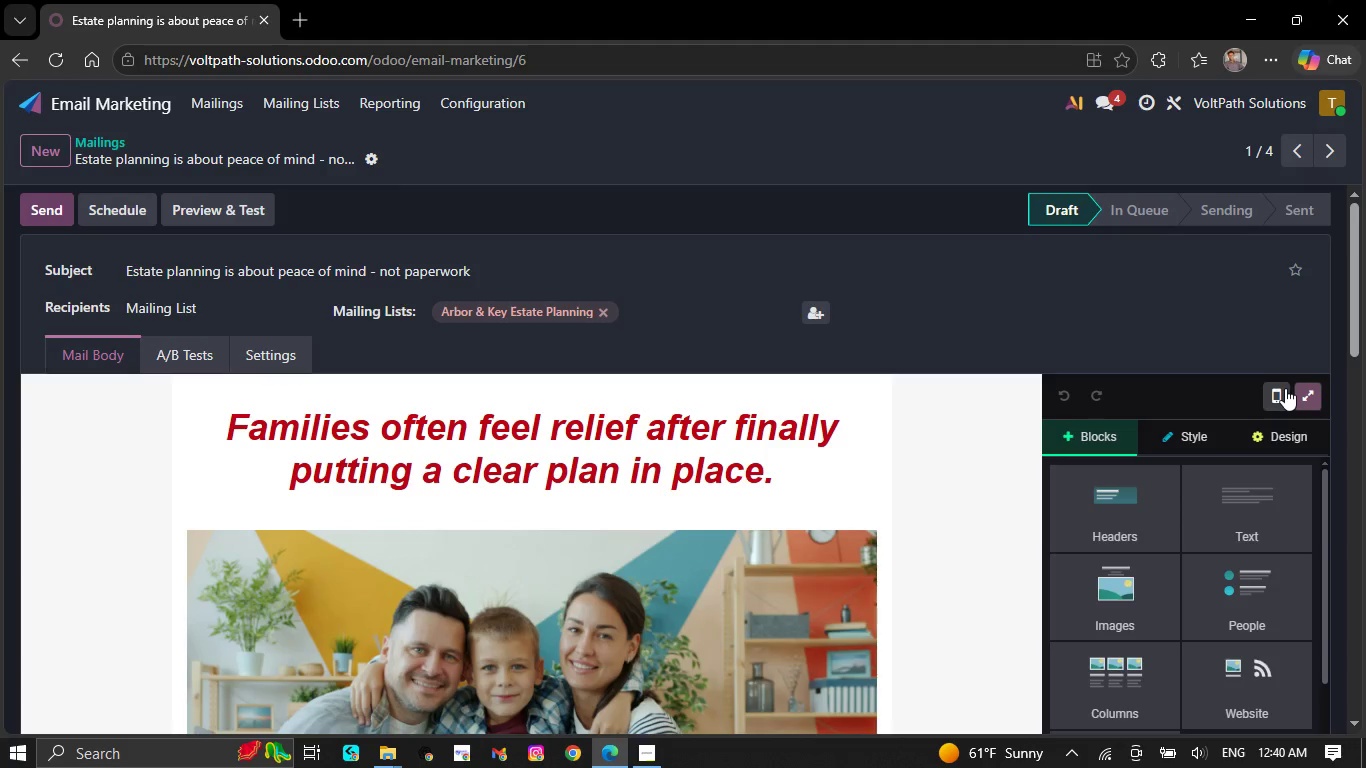 
left_click([1284, 393])
 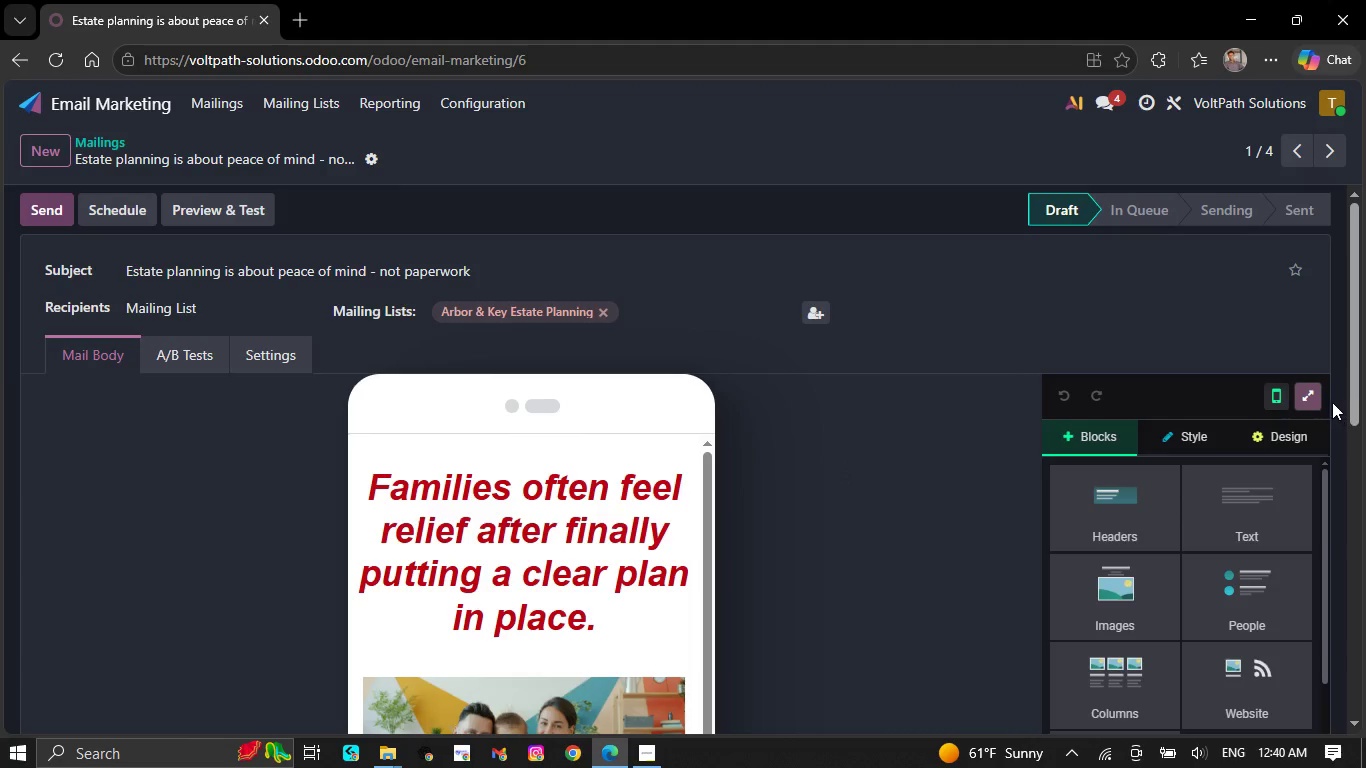 
left_click([1308, 396])
 